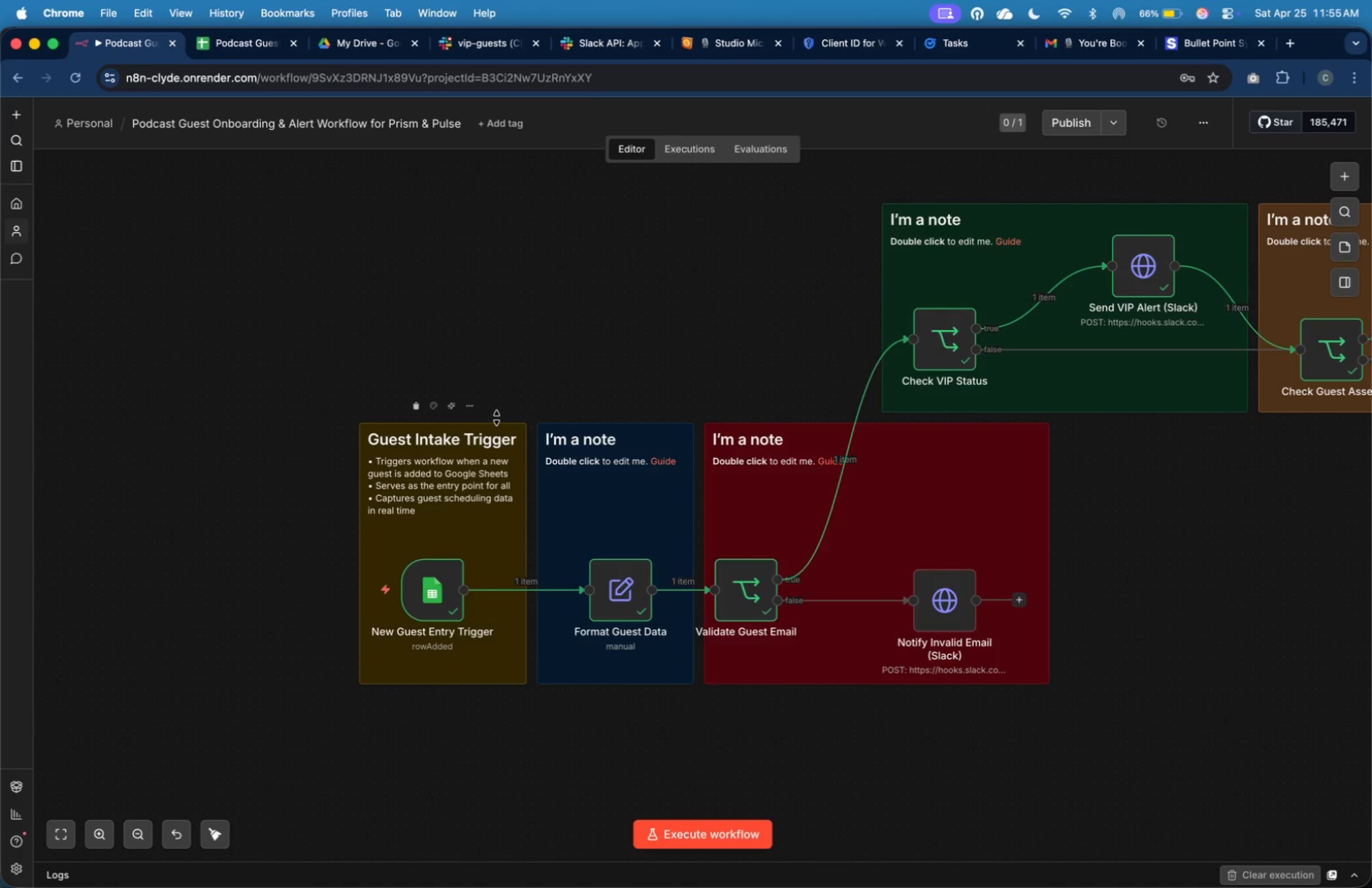 
left_click_drag(start_coordinate=[497, 419], to_coordinate=[499, 440])
 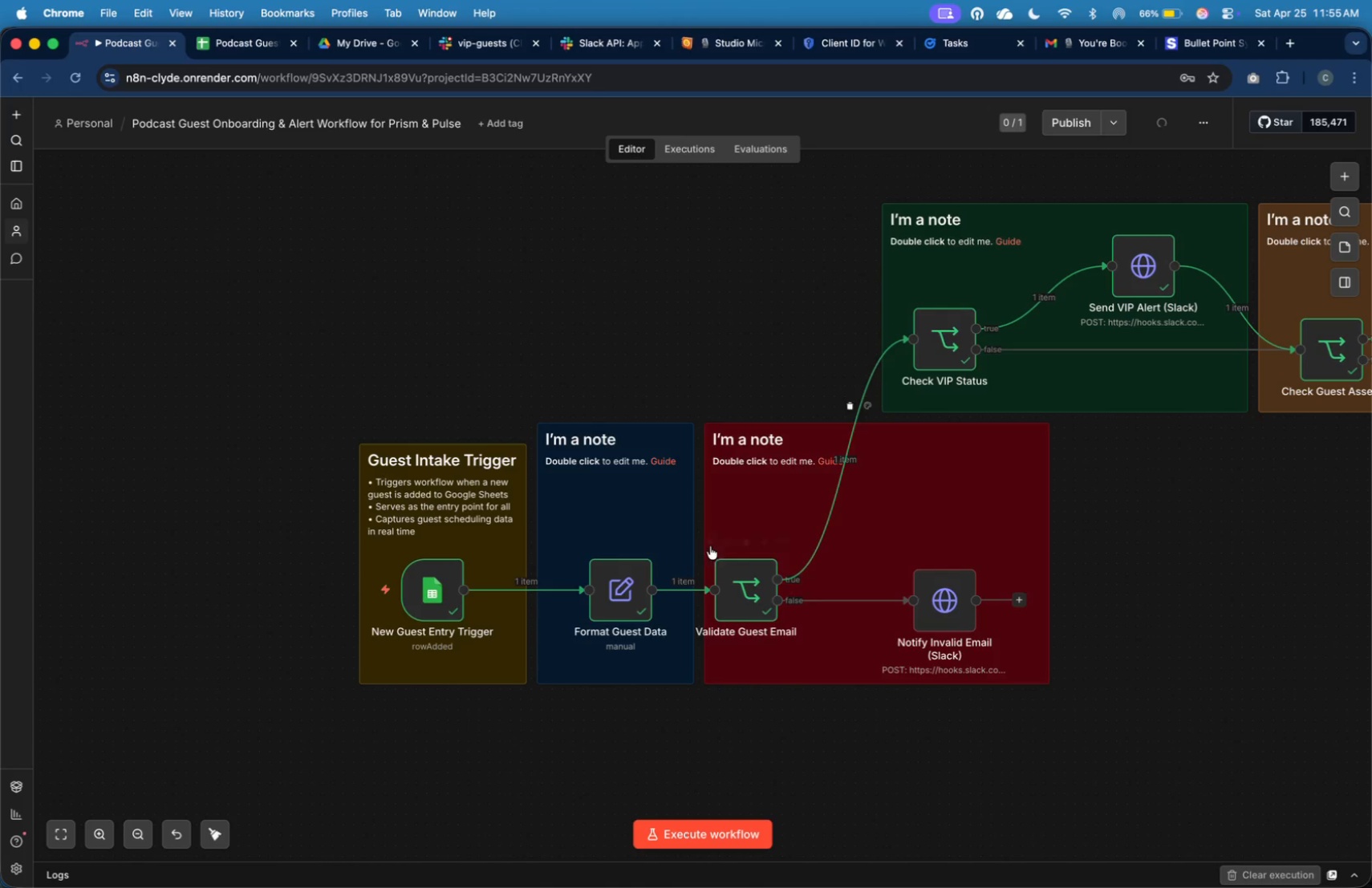 
left_click_drag(start_coordinate=[751, 578], to_coordinate=[772, 582])
 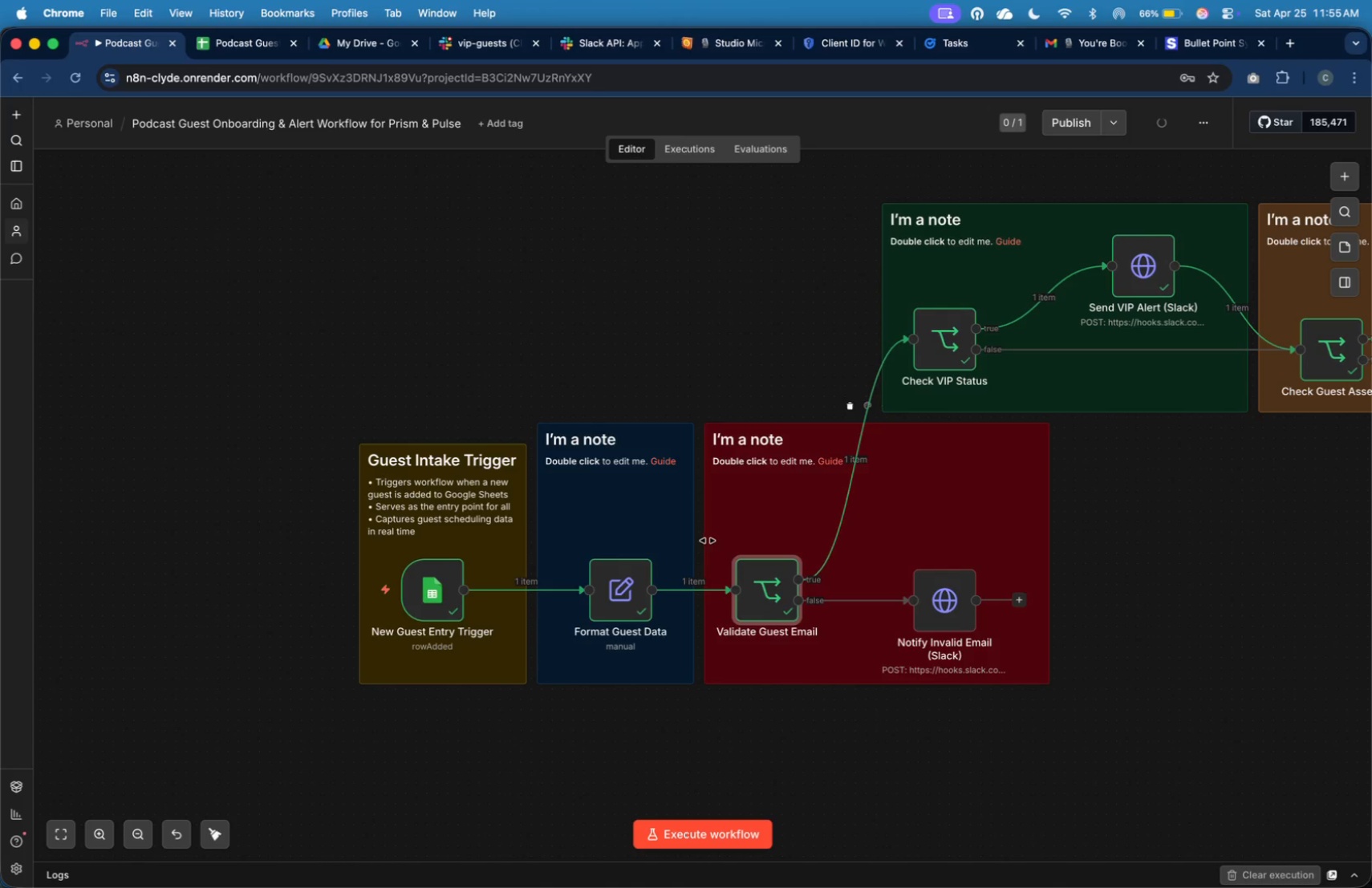 
left_click_drag(start_coordinate=[705, 537], to_coordinate=[711, 539])
 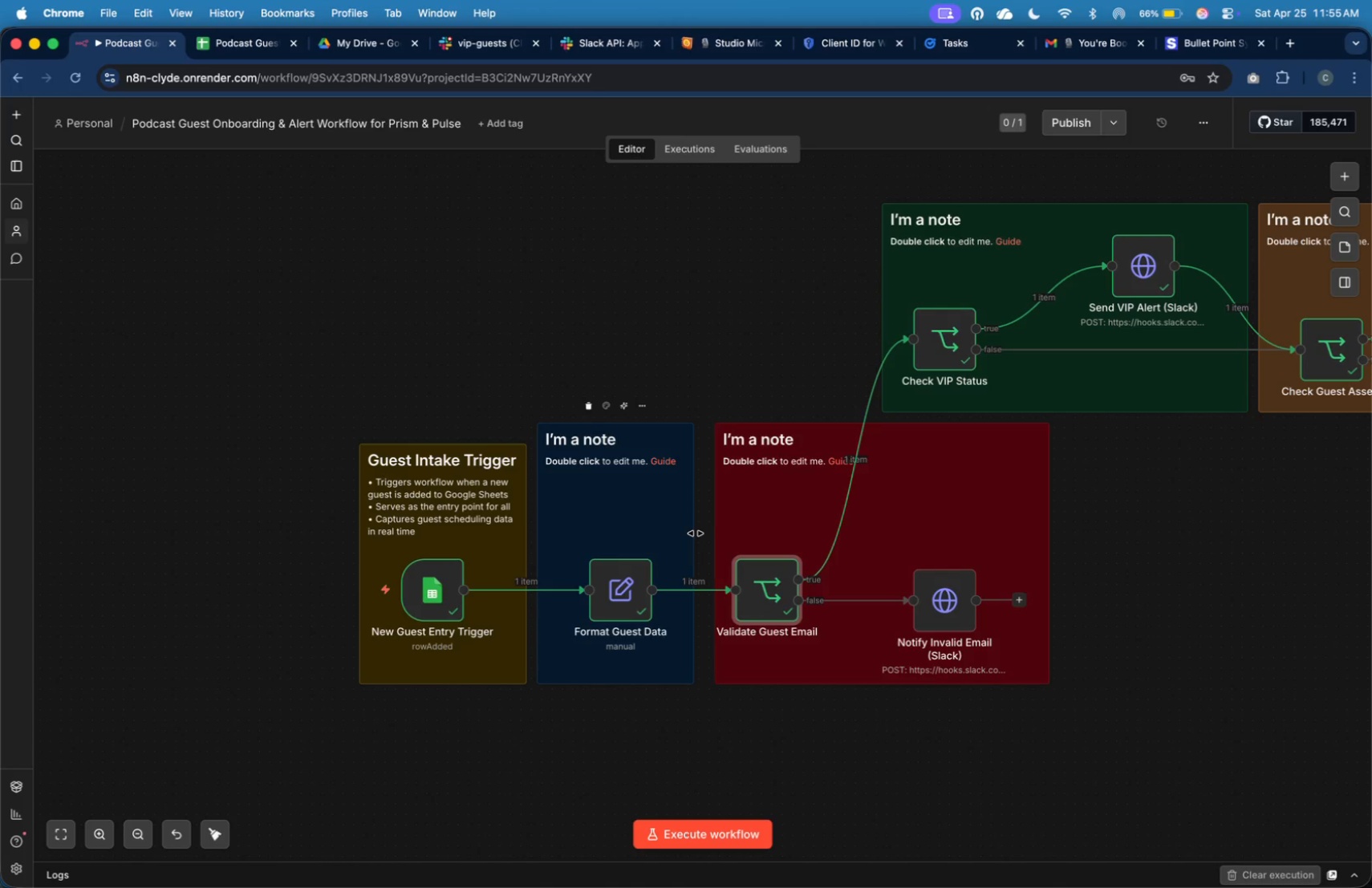 
left_click_drag(start_coordinate=[695, 533], to_coordinate=[701, 535])
 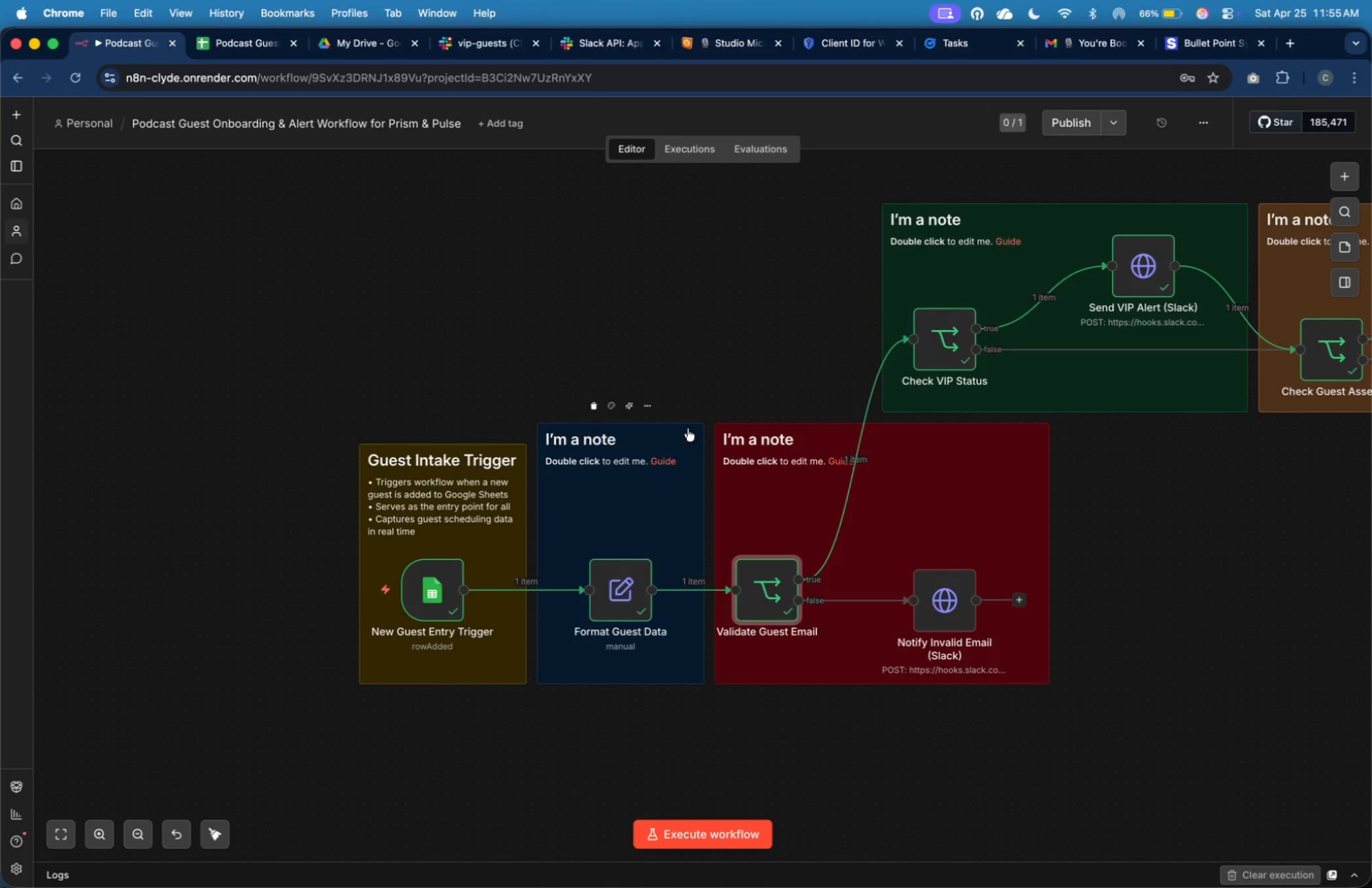 
left_click_drag(start_coordinate=[688, 423], to_coordinate=[686, 429])
 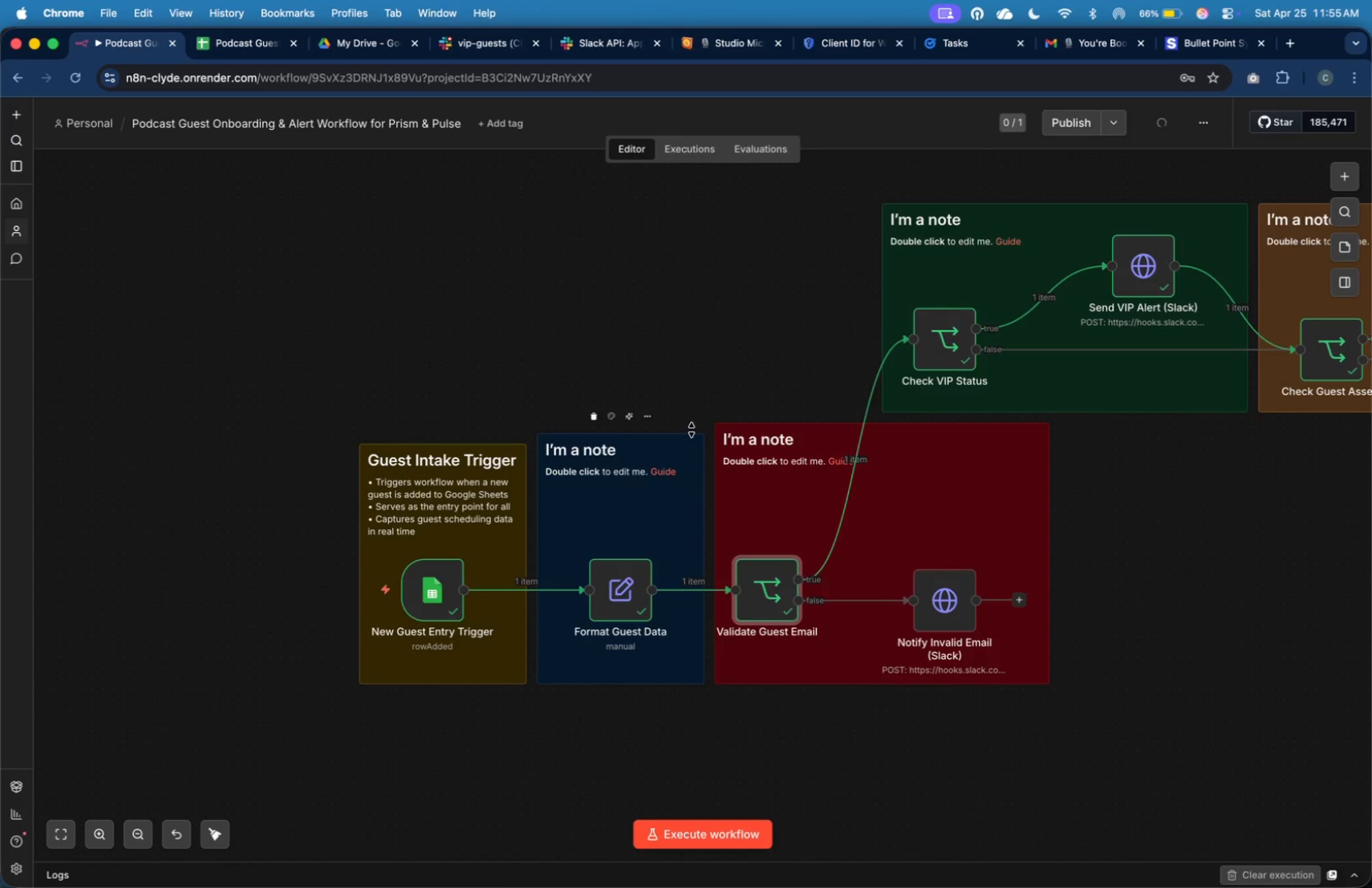 
left_click_drag(start_coordinate=[691, 430], to_coordinate=[690, 441])
 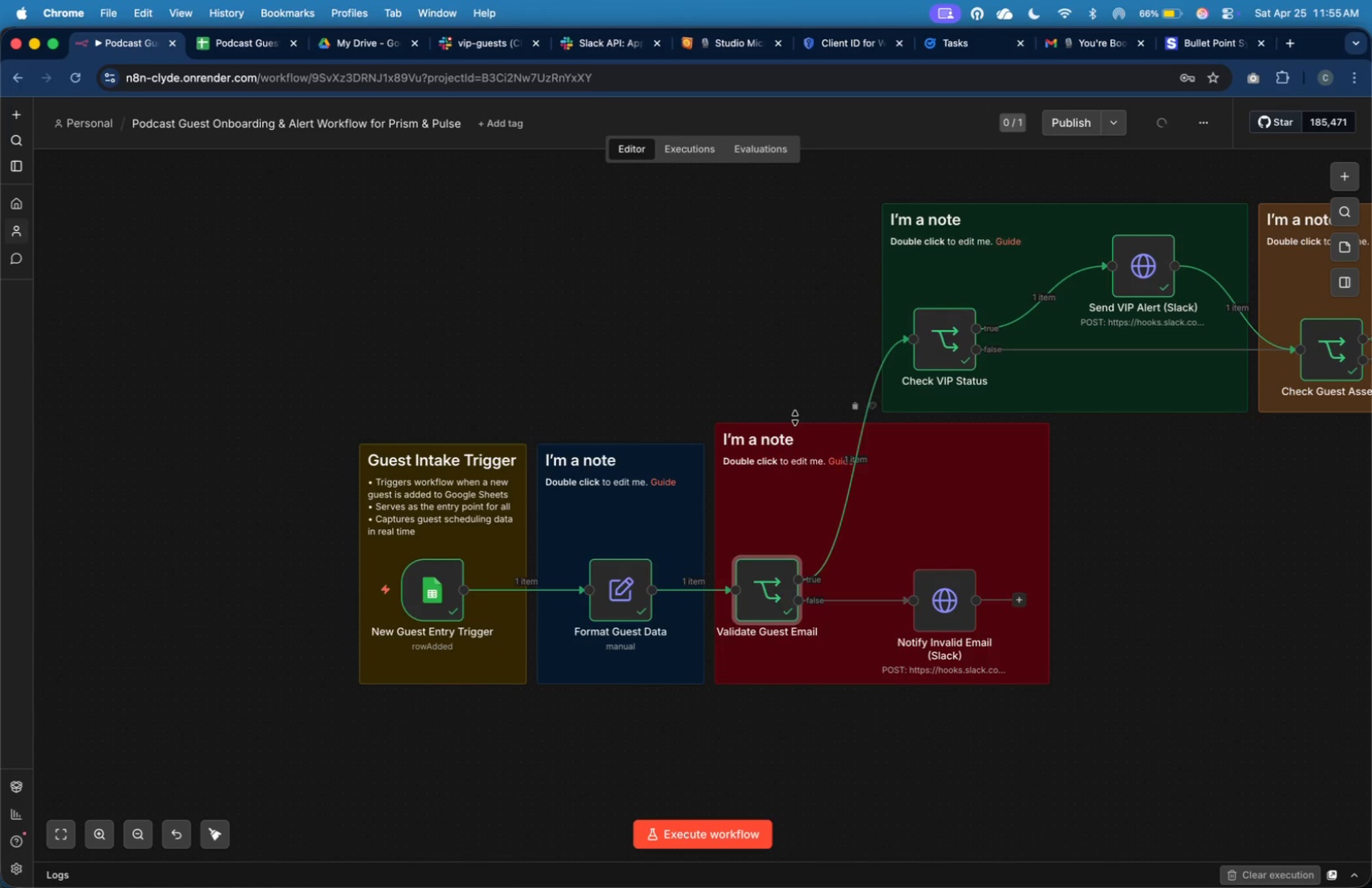 
left_click_drag(start_coordinate=[798, 420], to_coordinate=[802, 439])
 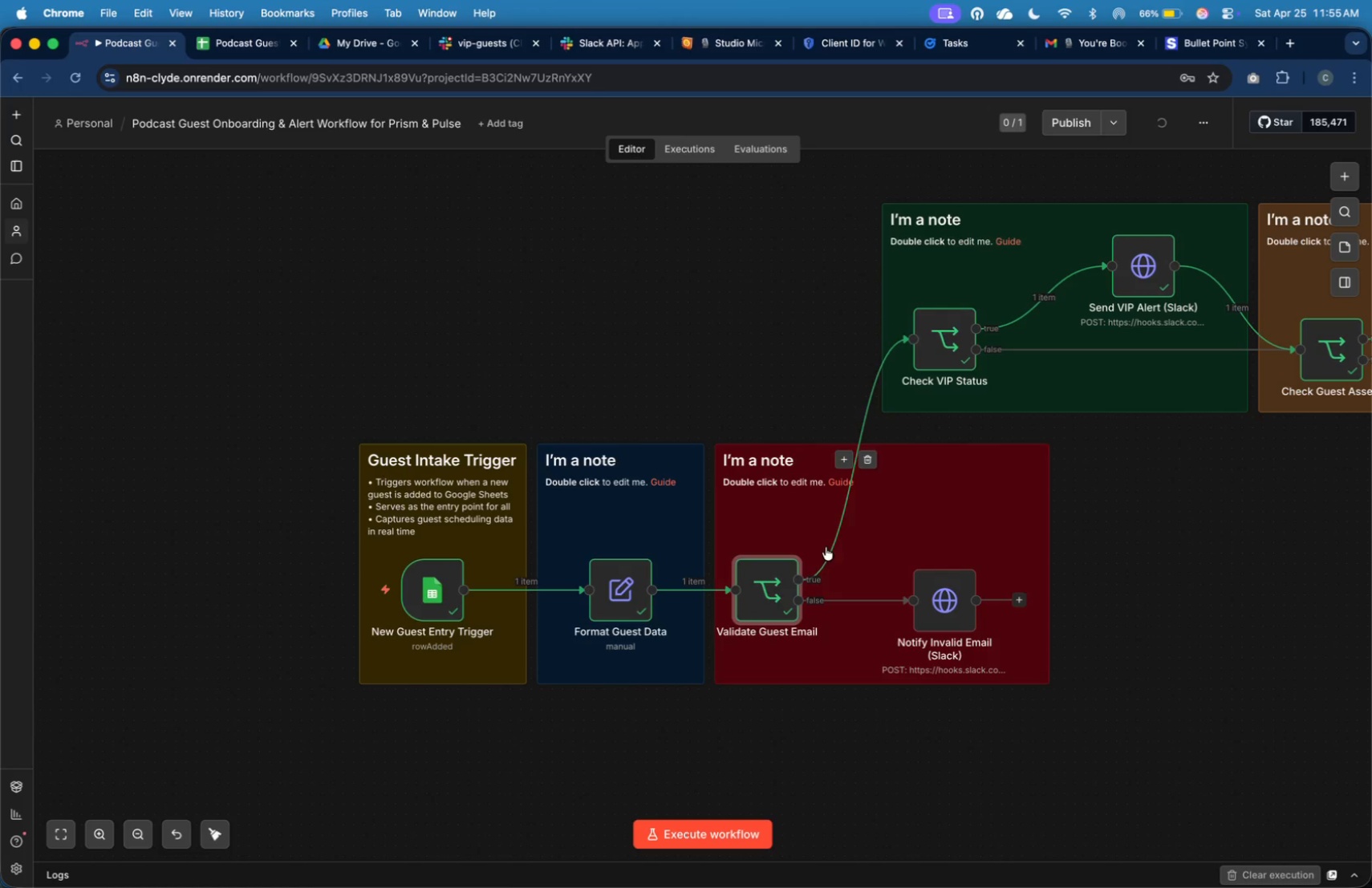 
left_click_drag(start_coordinate=[782, 580], to_coordinate=[806, 580])
 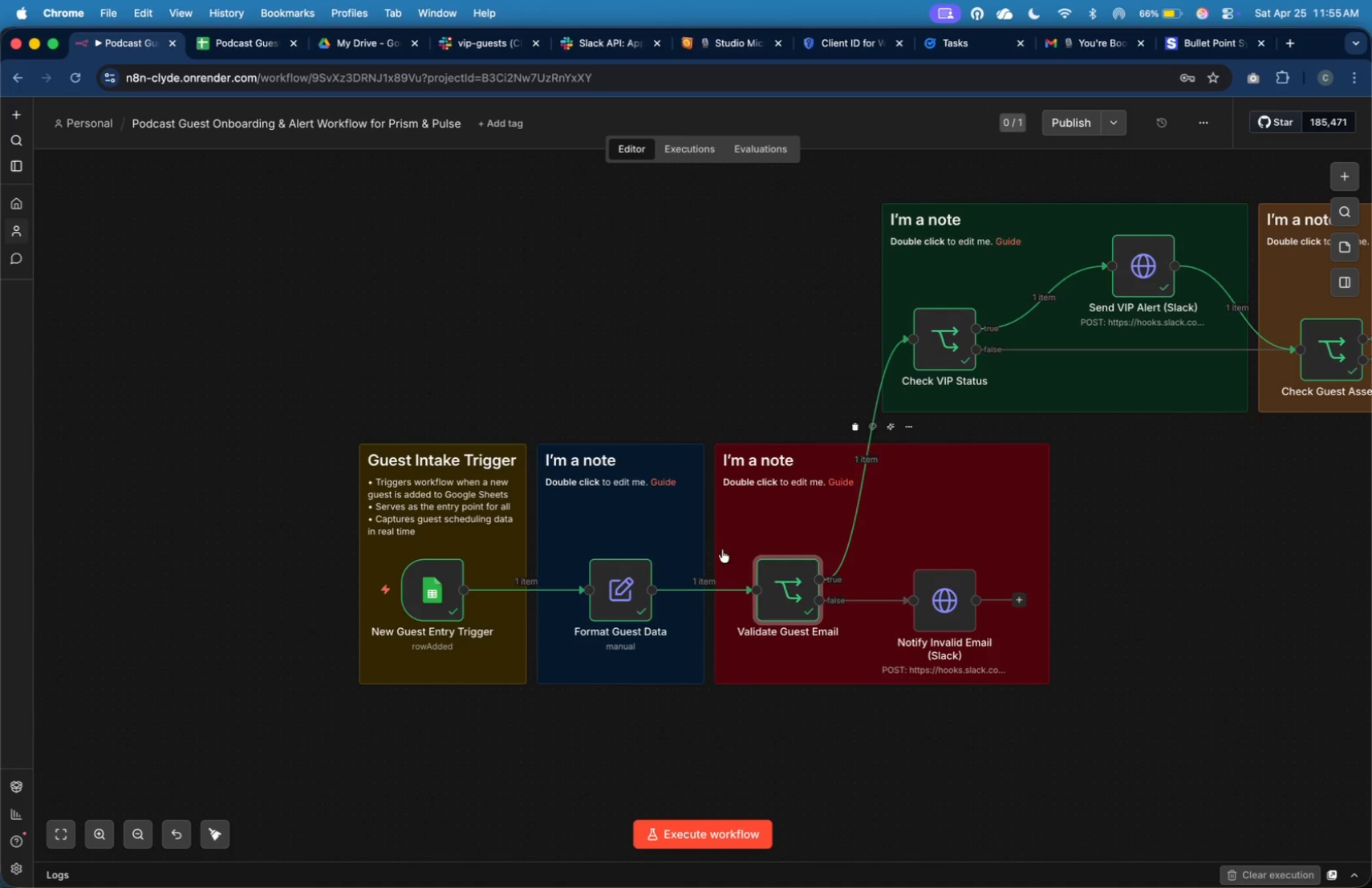 
left_click_drag(start_coordinate=[716, 549], to_coordinate=[723, 552])
 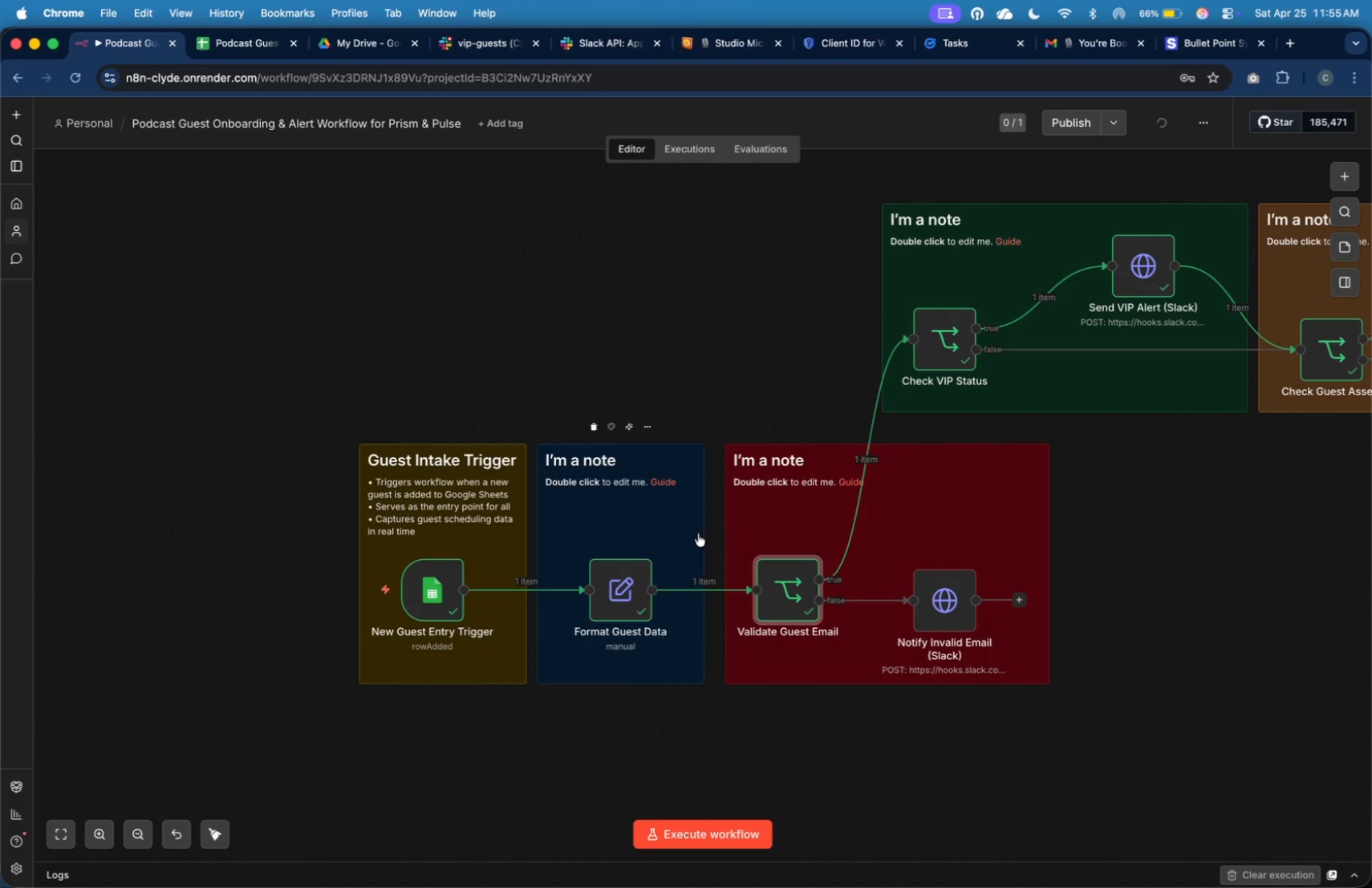 
left_click_drag(start_coordinate=[702, 533], to_coordinate=[711, 536])
 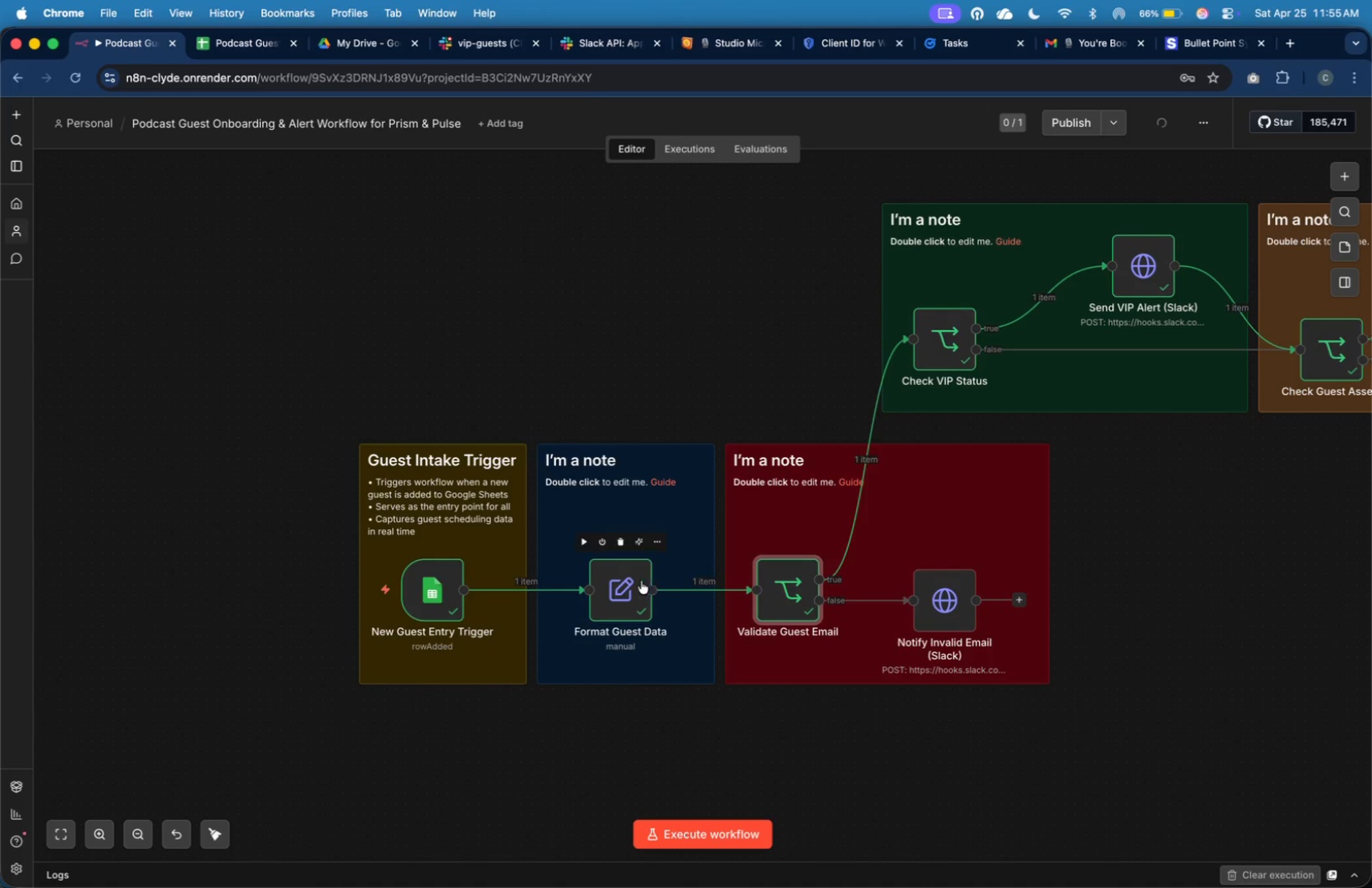 
left_click_drag(start_coordinate=[634, 584], to_coordinate=[640, 586])
 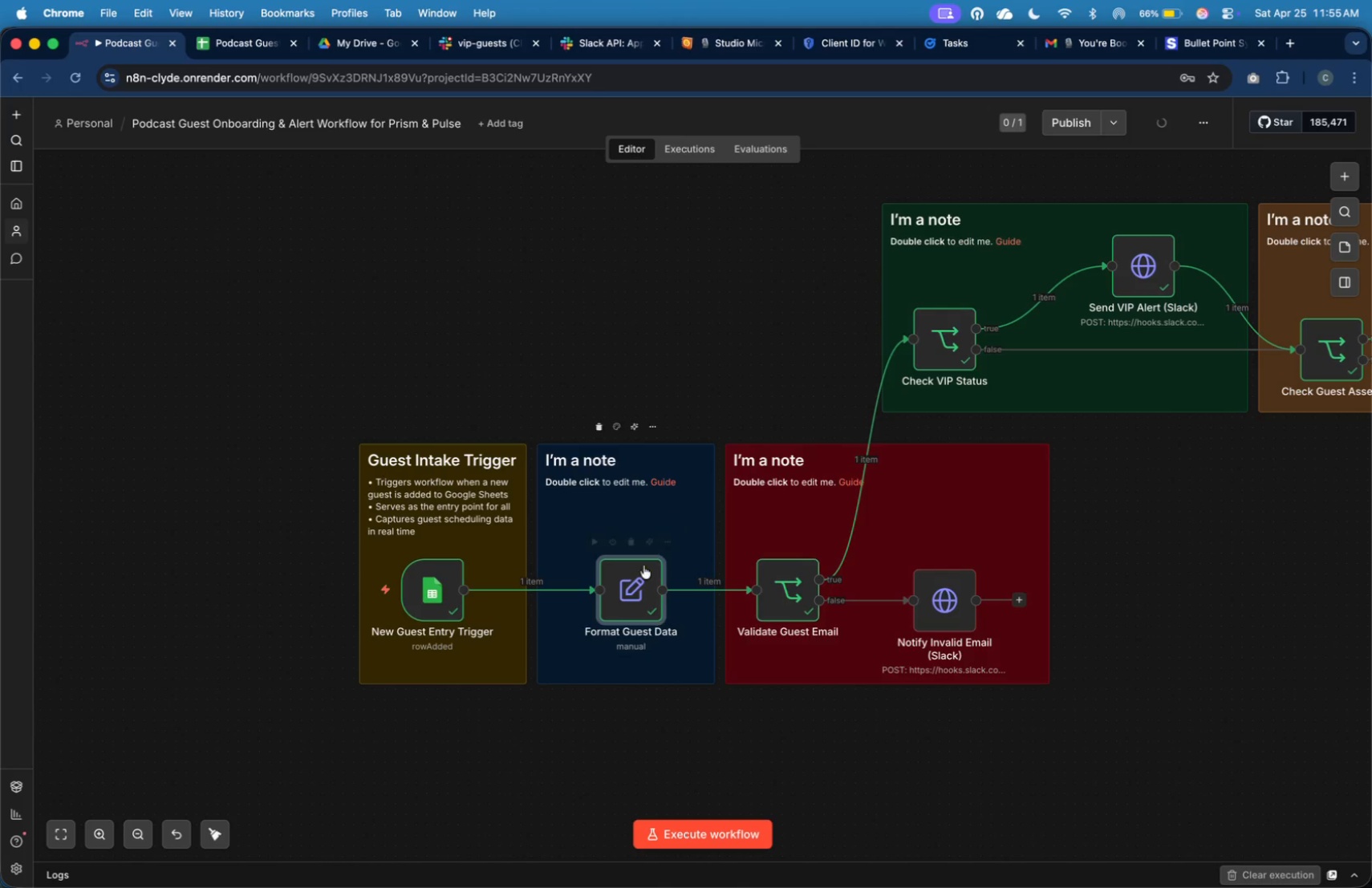 
left_click_drag(start_coordinate=[635, 574], to_coordinate=[627, 574])
 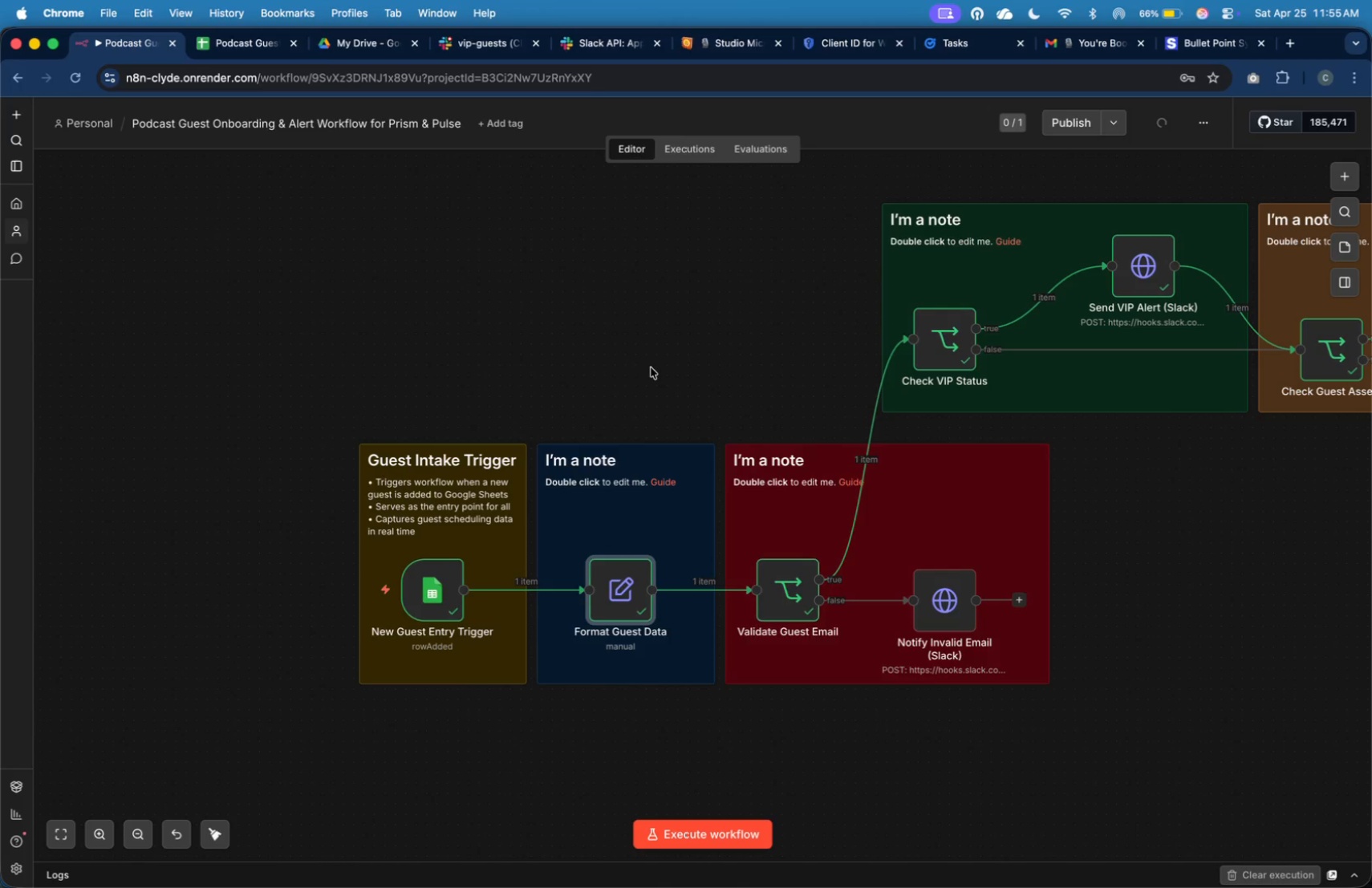 
left_click([653, 359])
 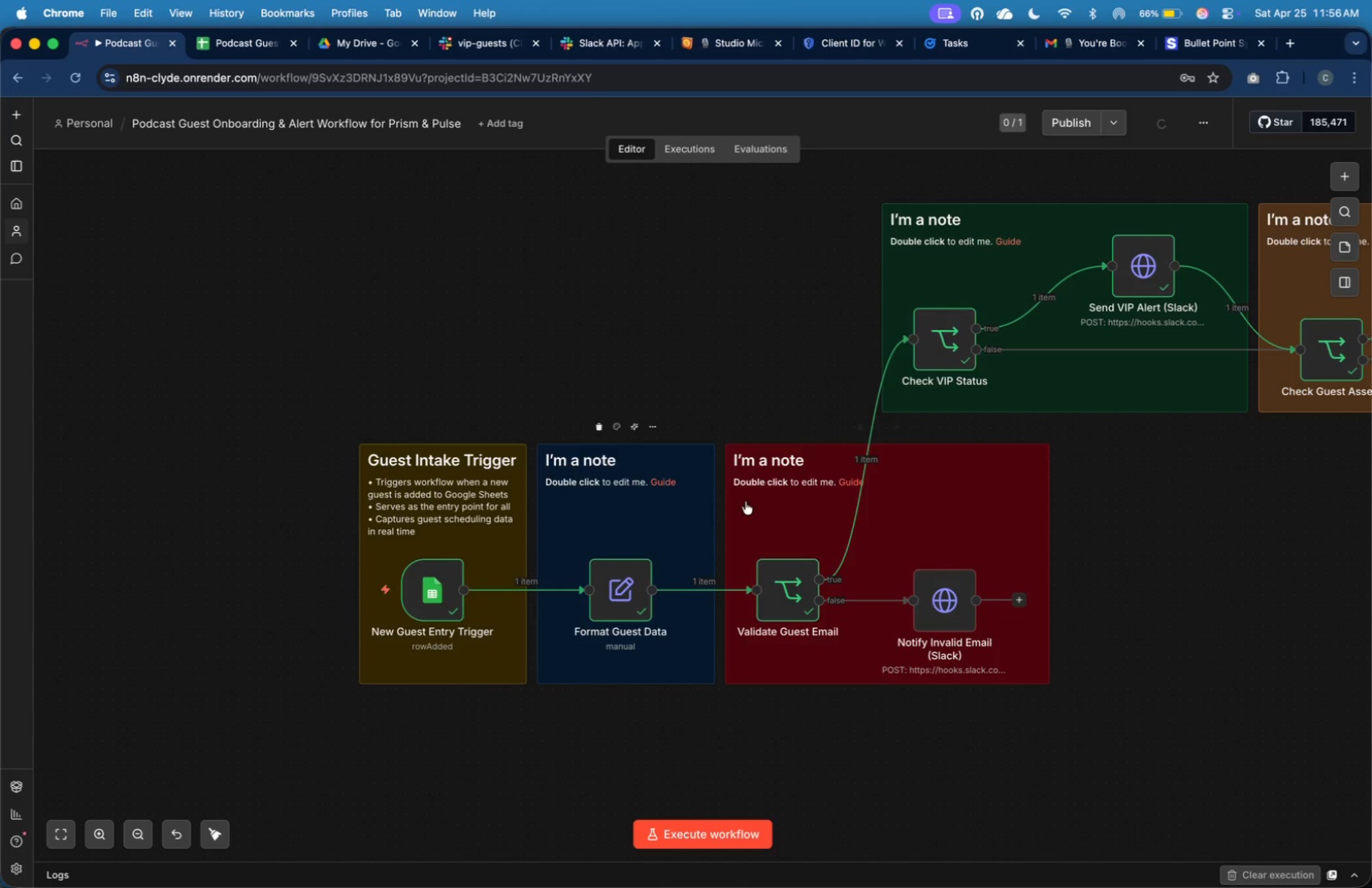 
key(Meta+CommandLeft)
 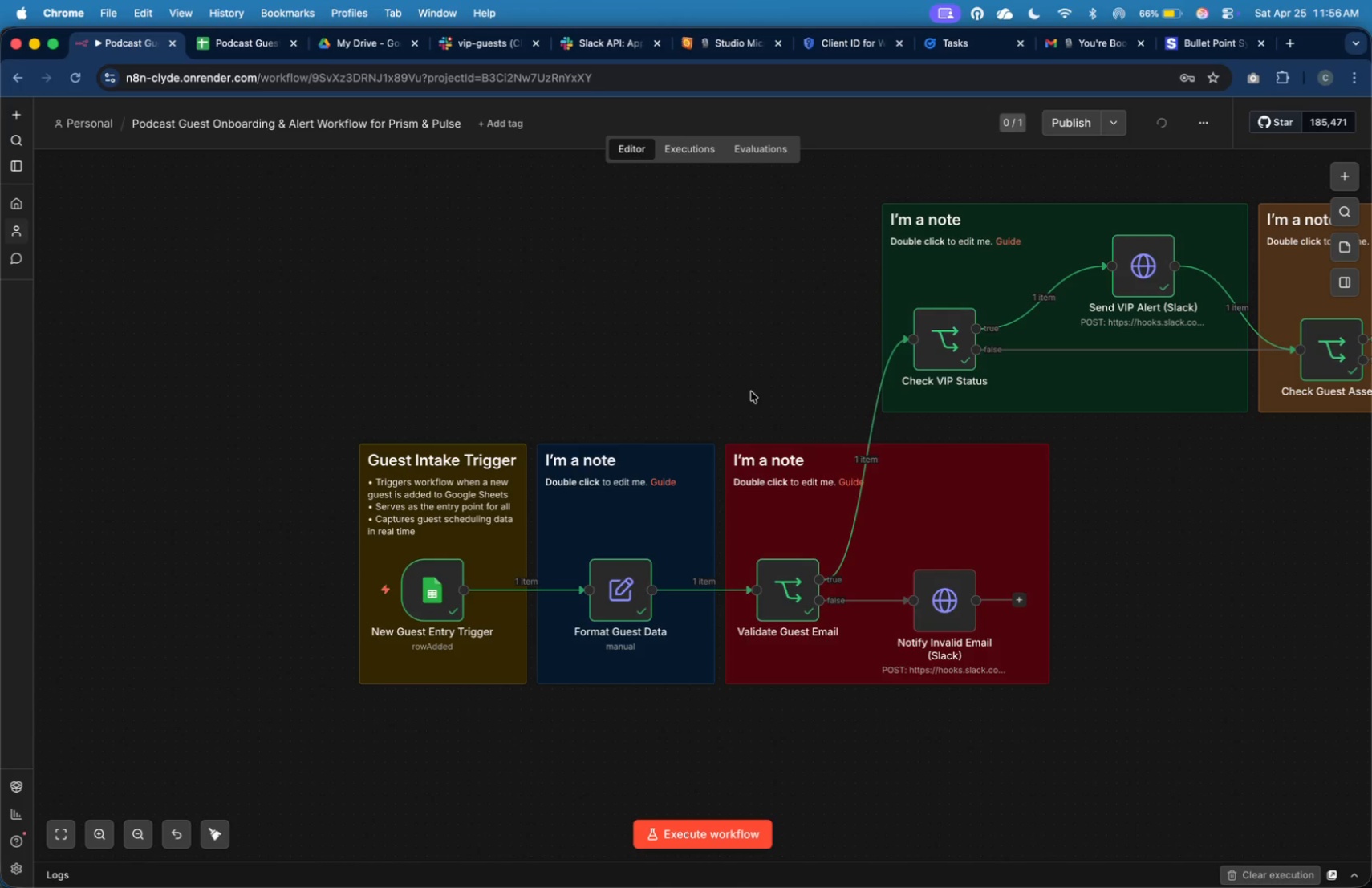 
key(Meta+Tab)
 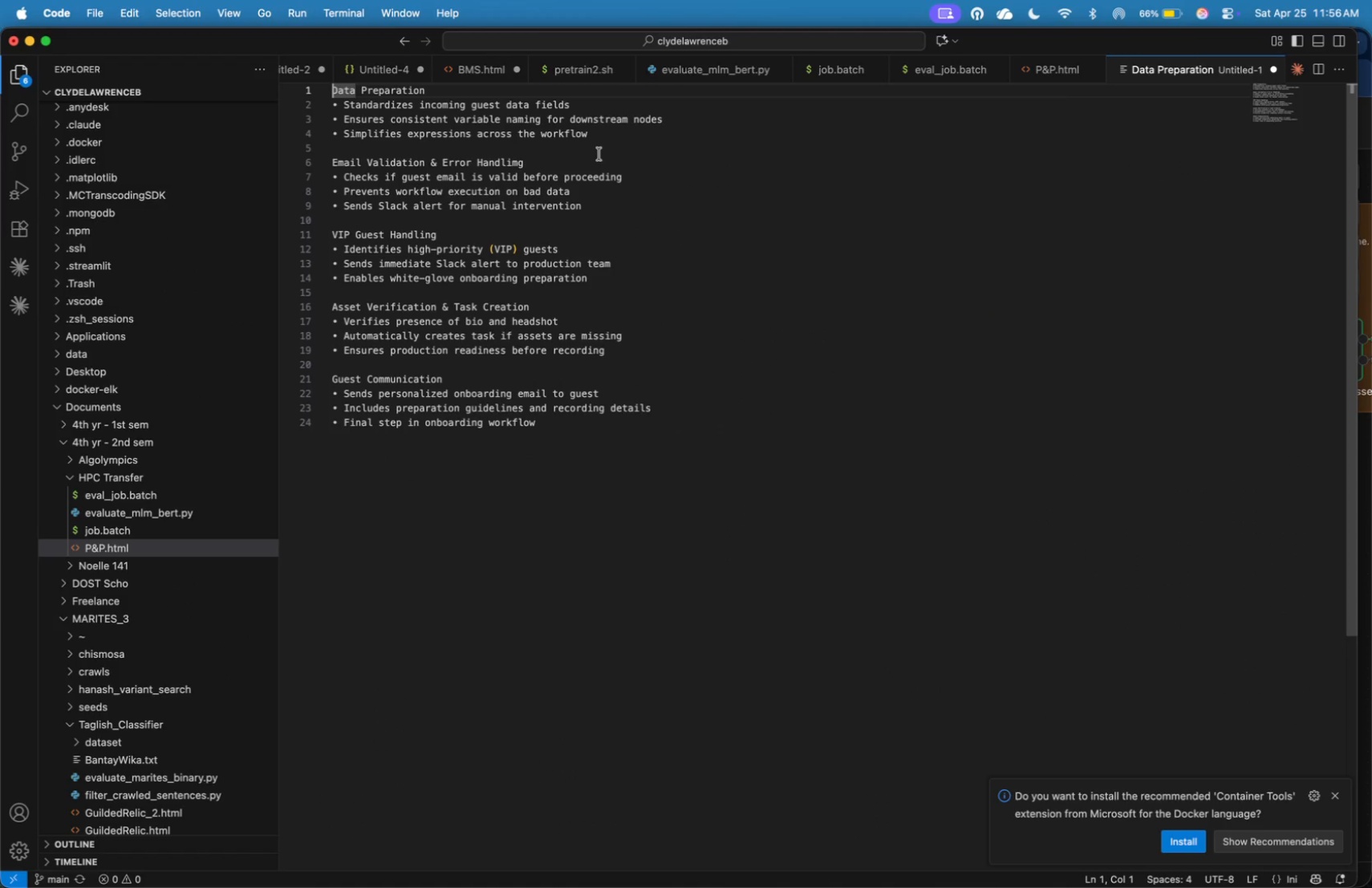 
left_click_drag(start_coordinate=[595, 136], to_coordinate=[330, 95])
 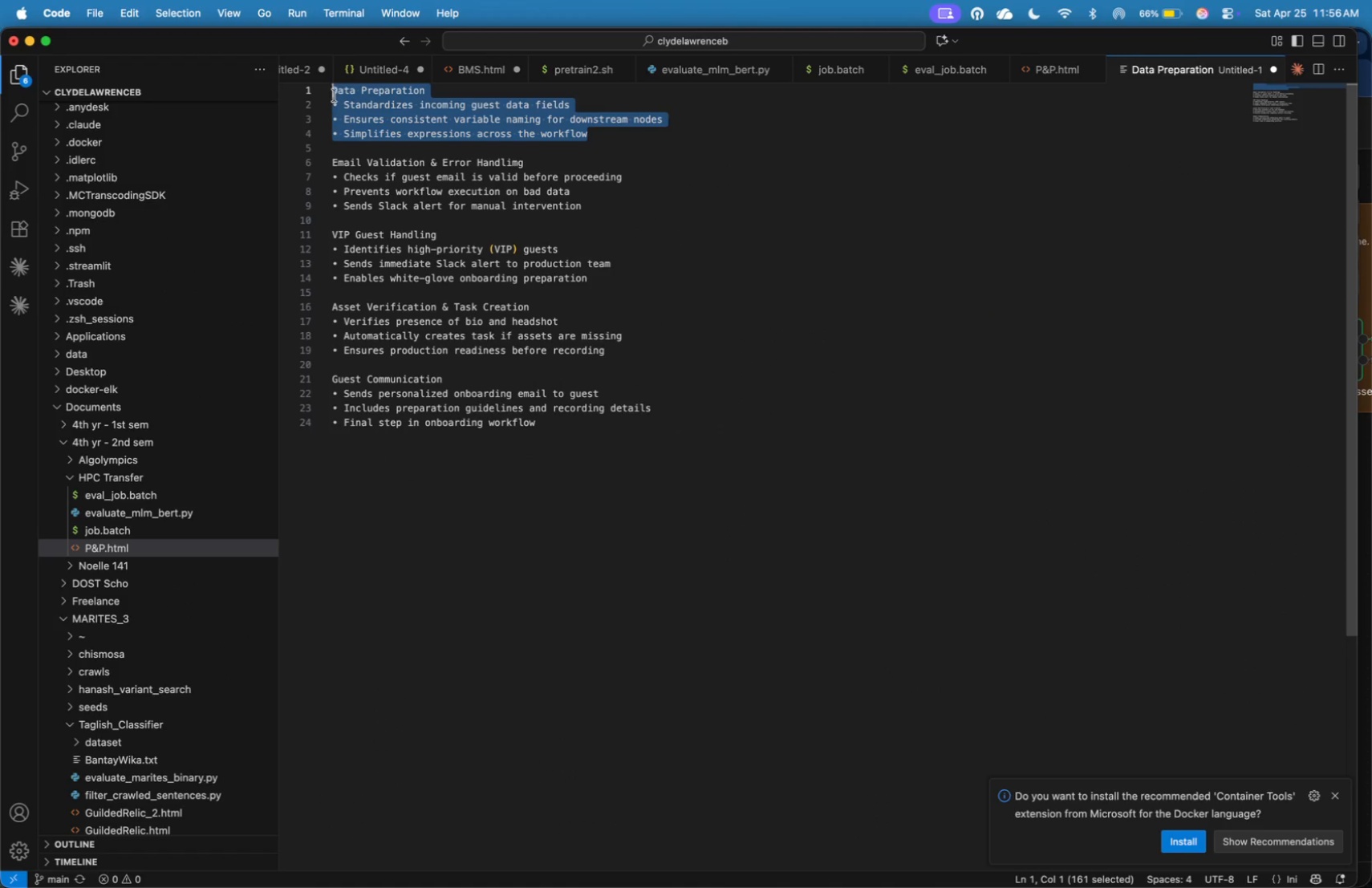 
key(Meta+X)
 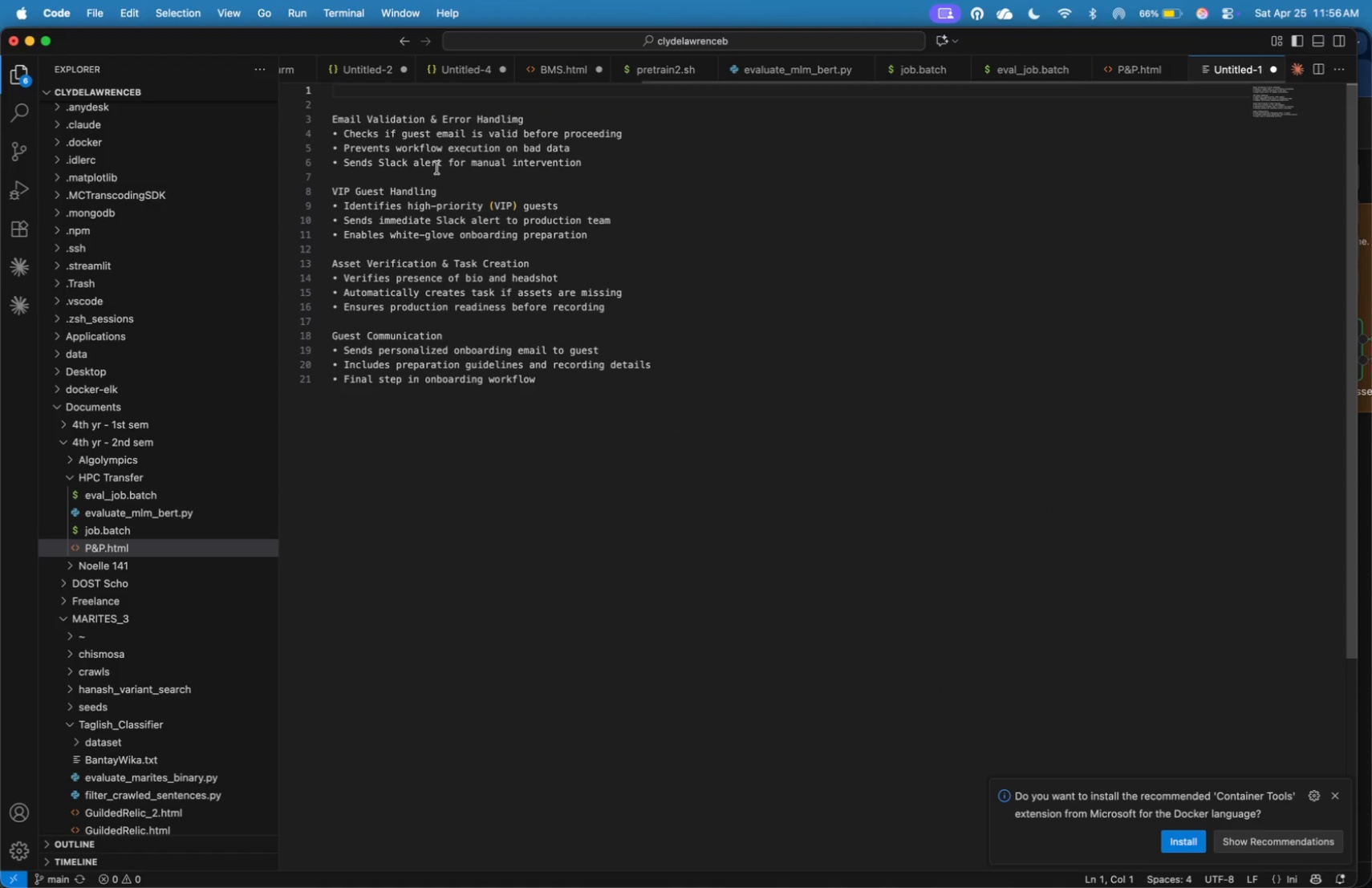 
key(ArrowDown)
 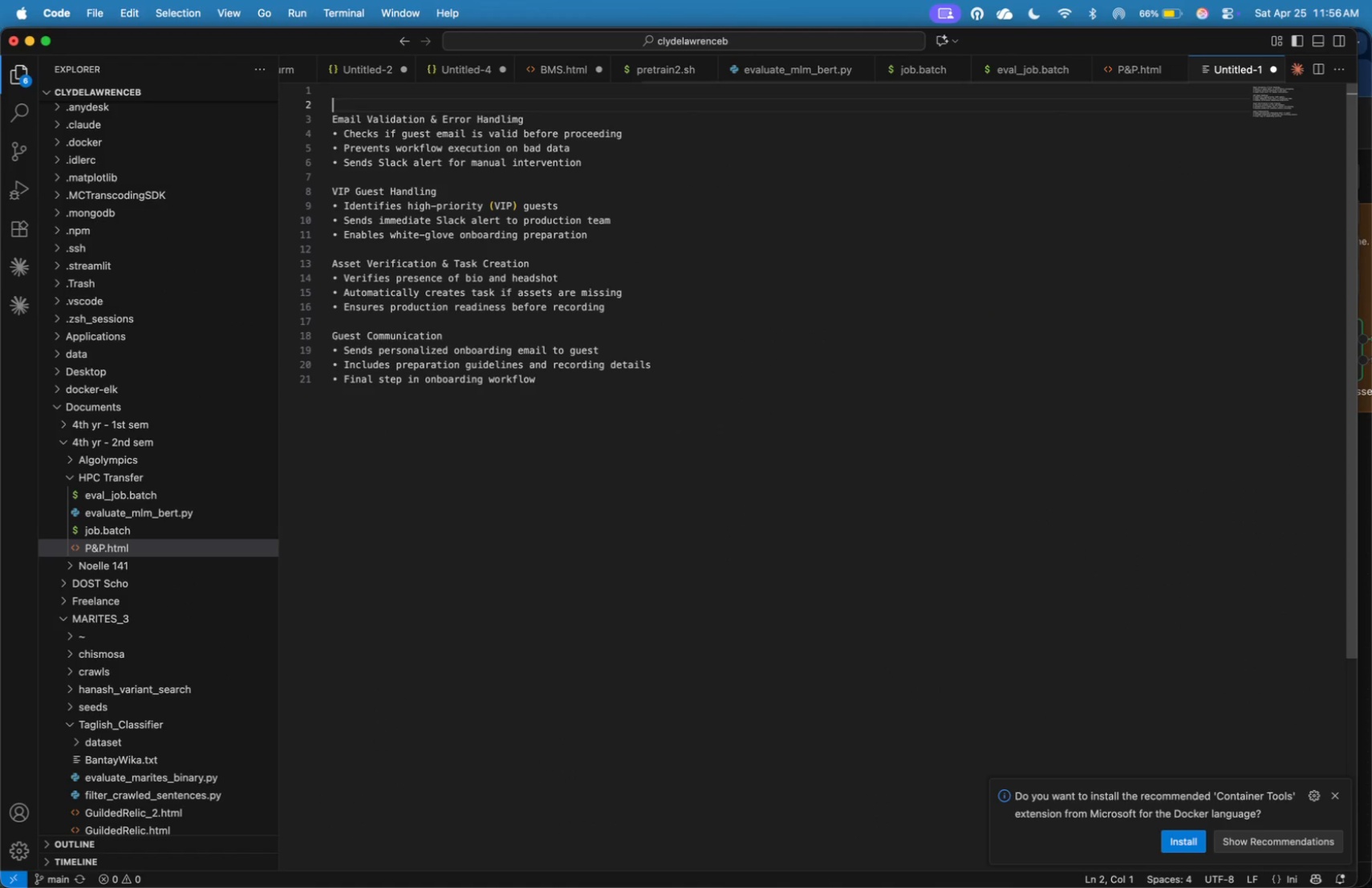 
key(ArrowDown)
 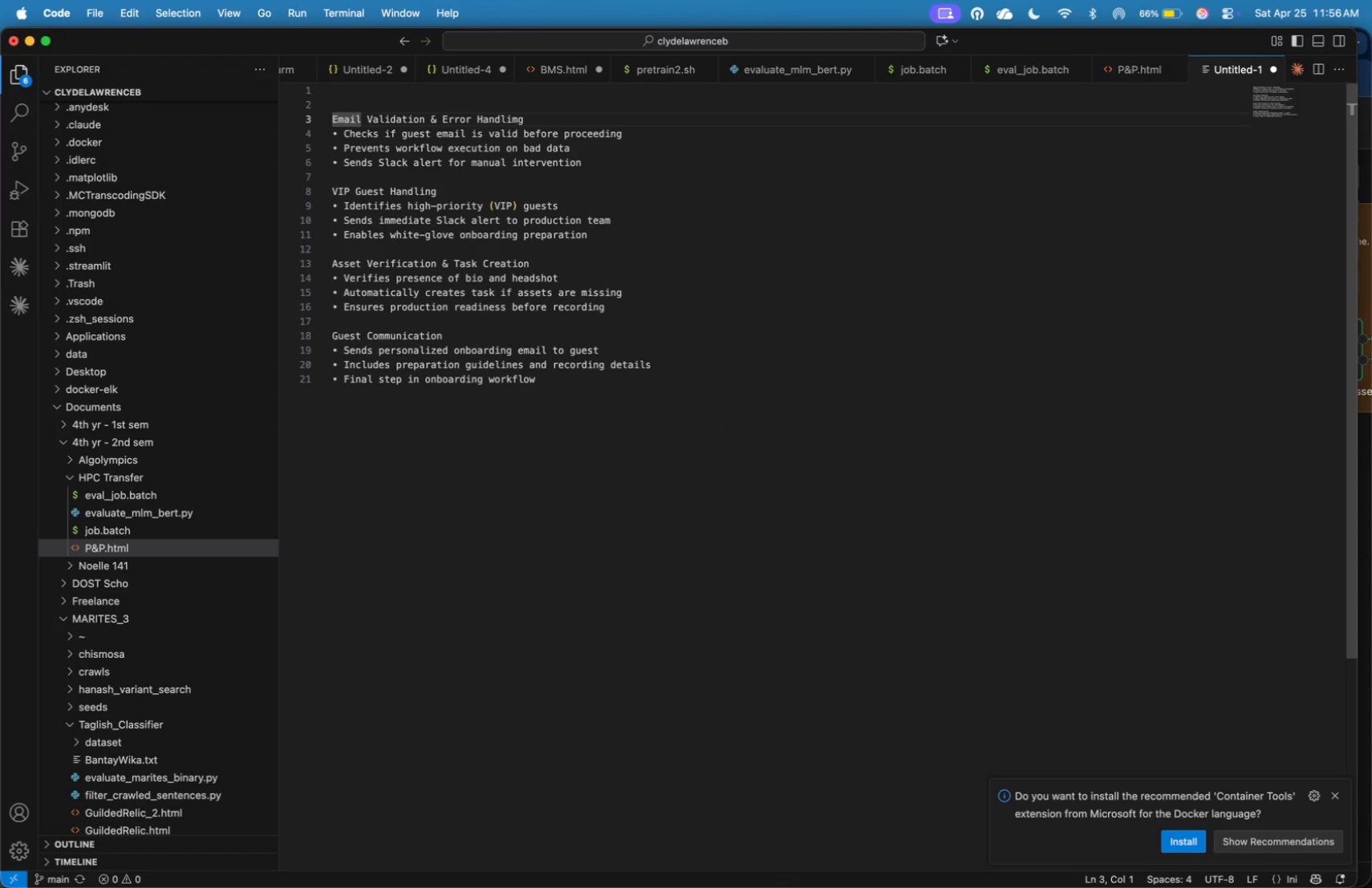 
key(Backspace)
 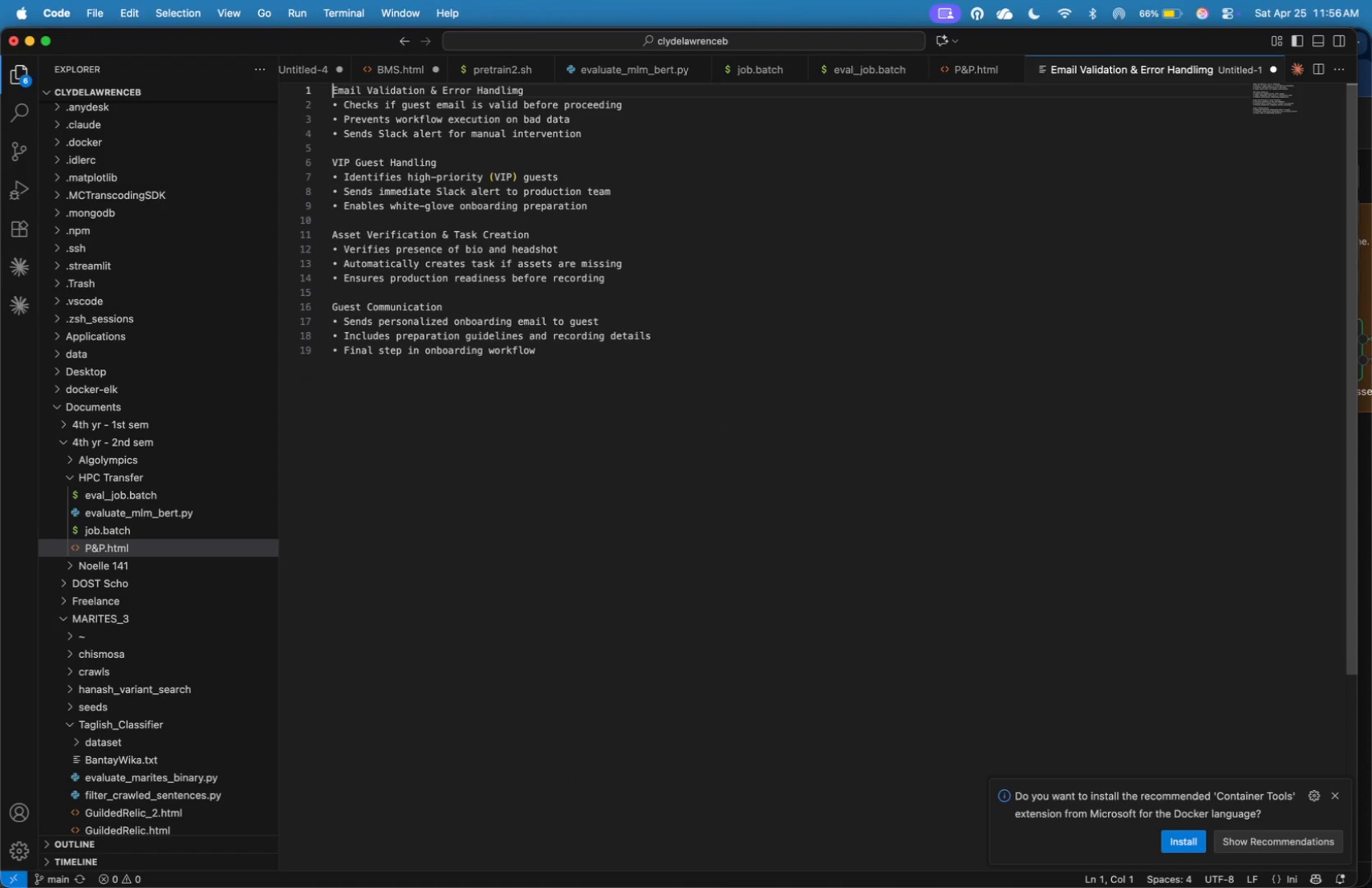 
key(Backspace)
 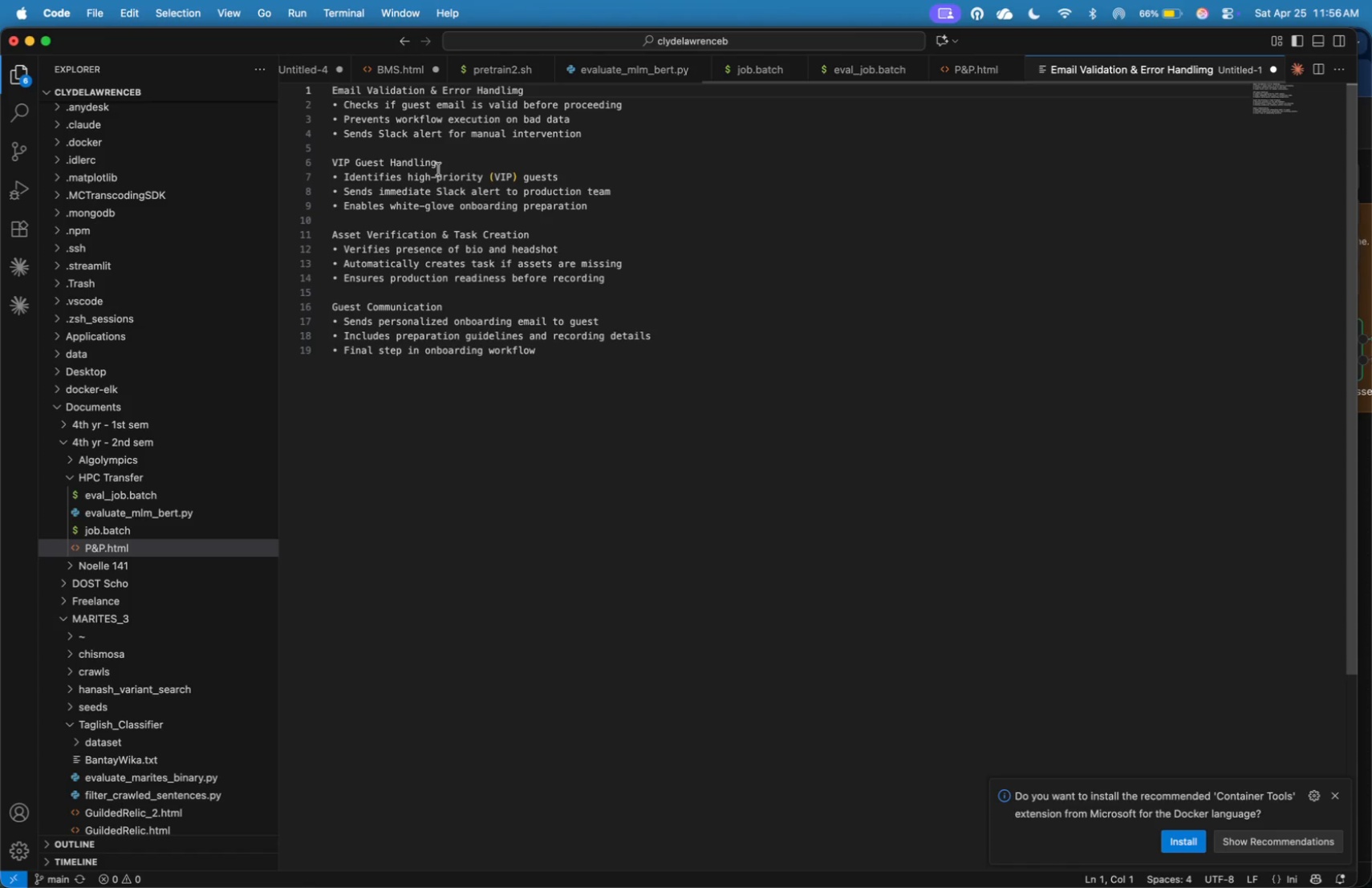 
key(Meta+CommandLeft)
 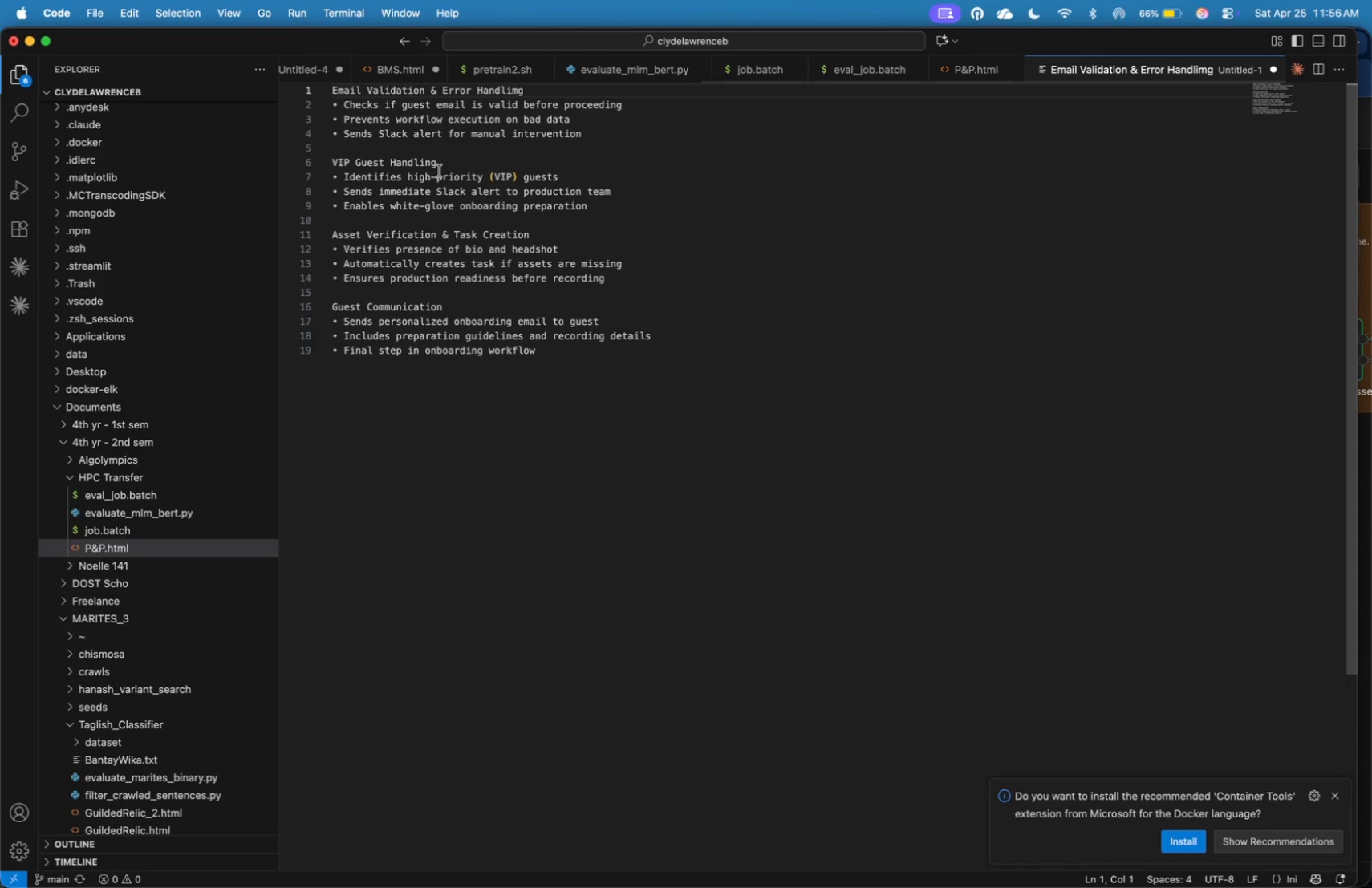 
key(Meta+Tab)
 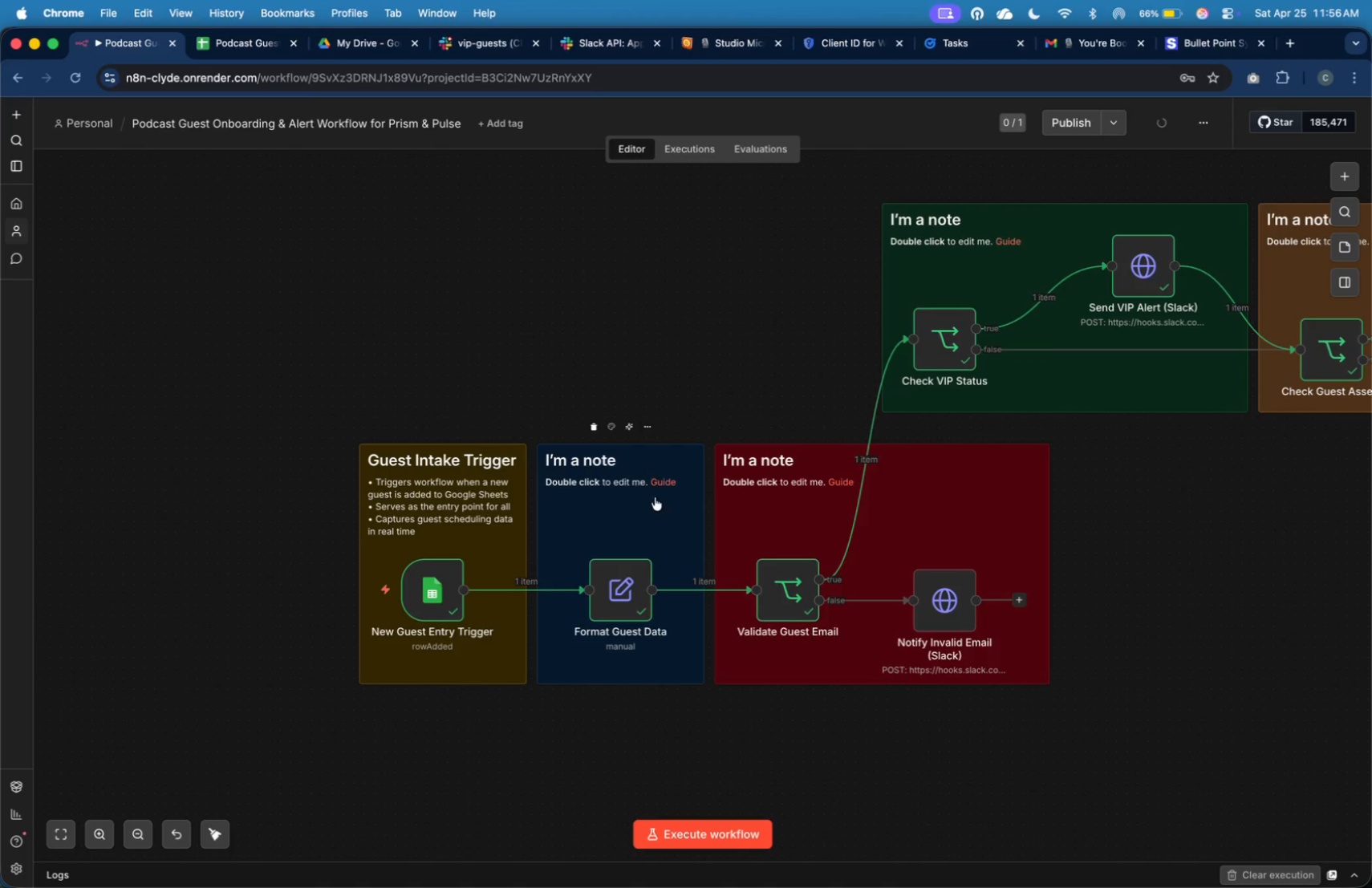 
double_click([658, 505])
 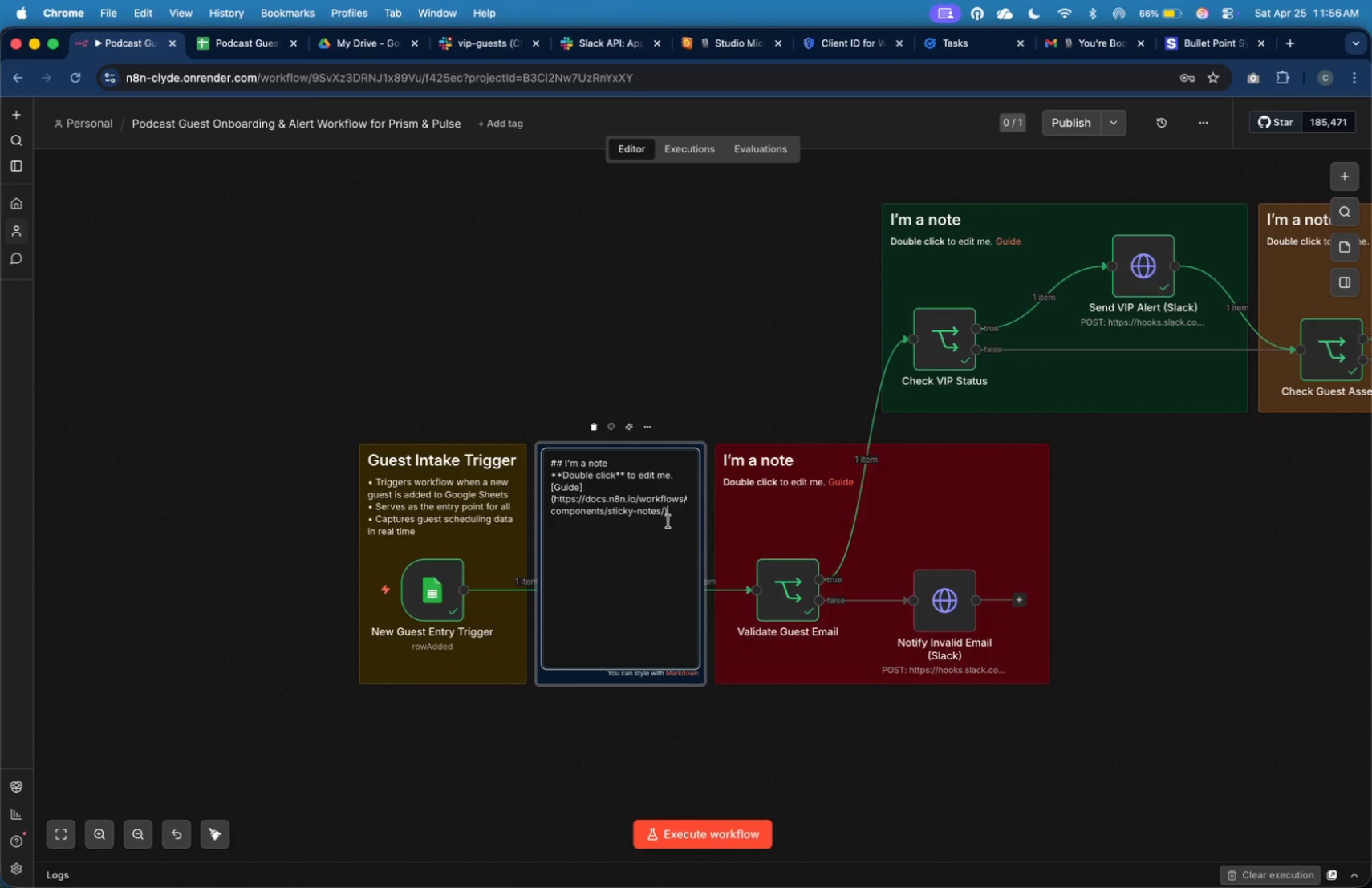 
left_click_drag(start_coordinate=[673, 517], to_coordinate=[564, 467])
 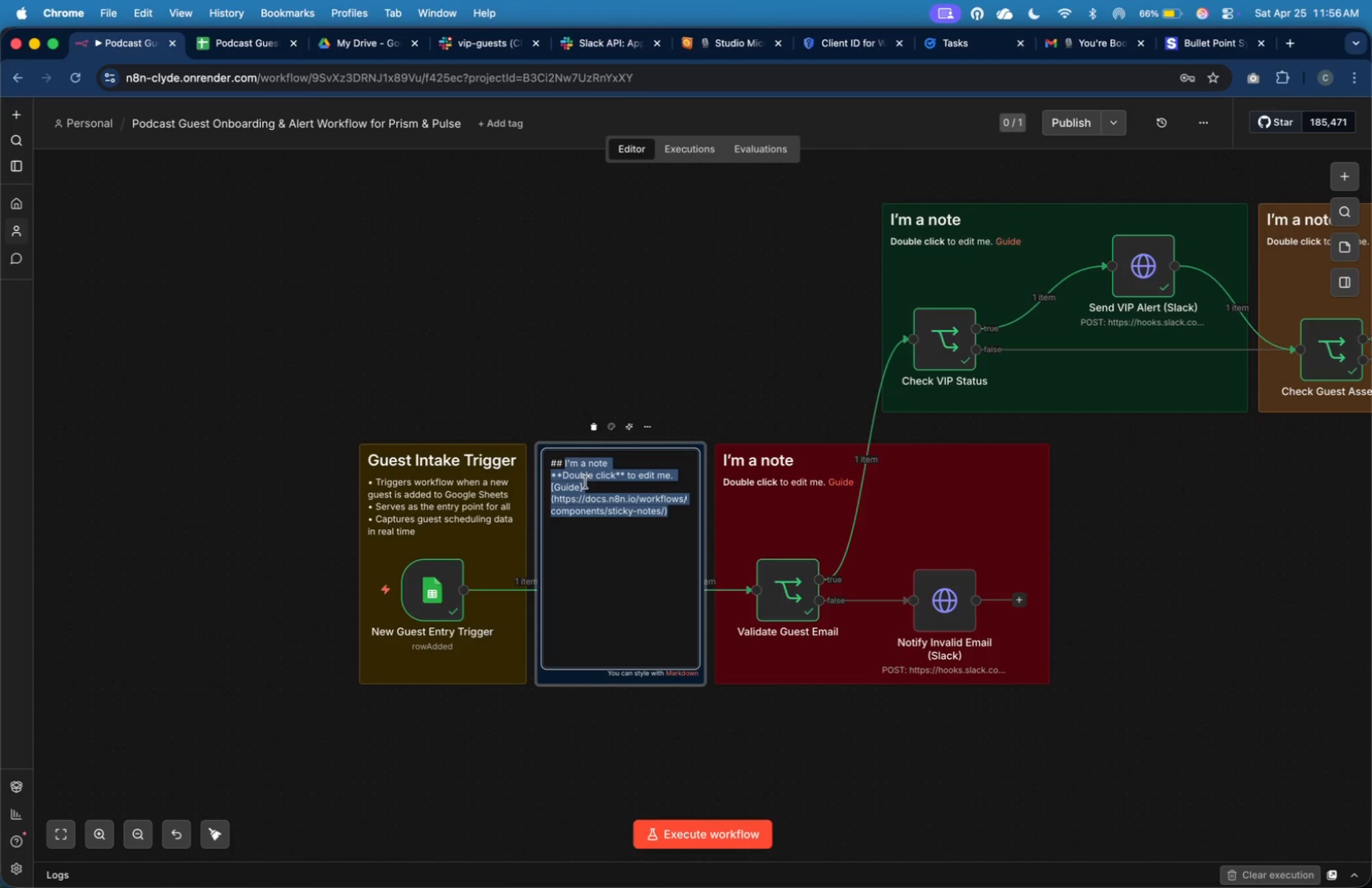 
key(Meta+V)
 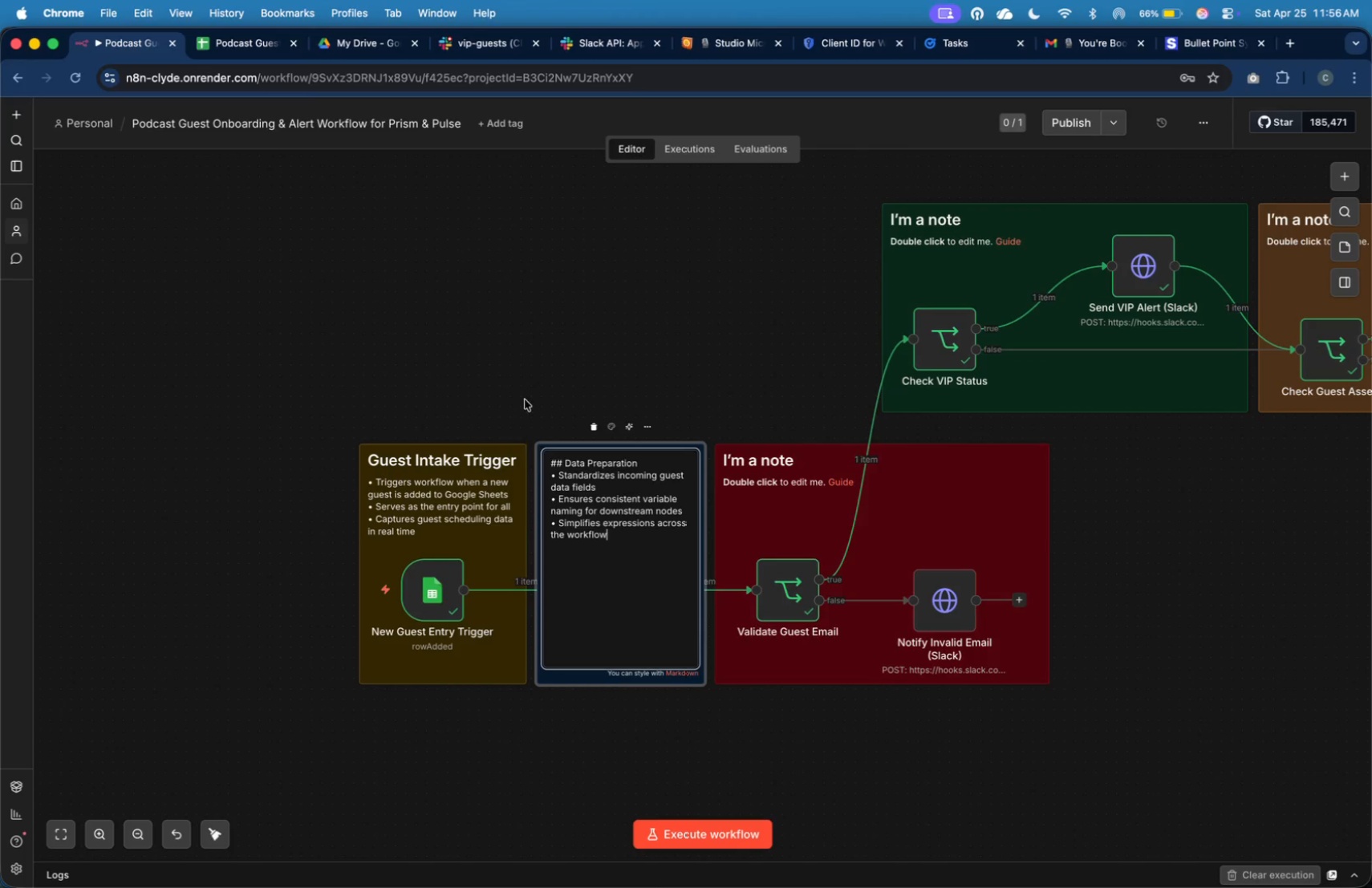 
left_click([542, 348])
 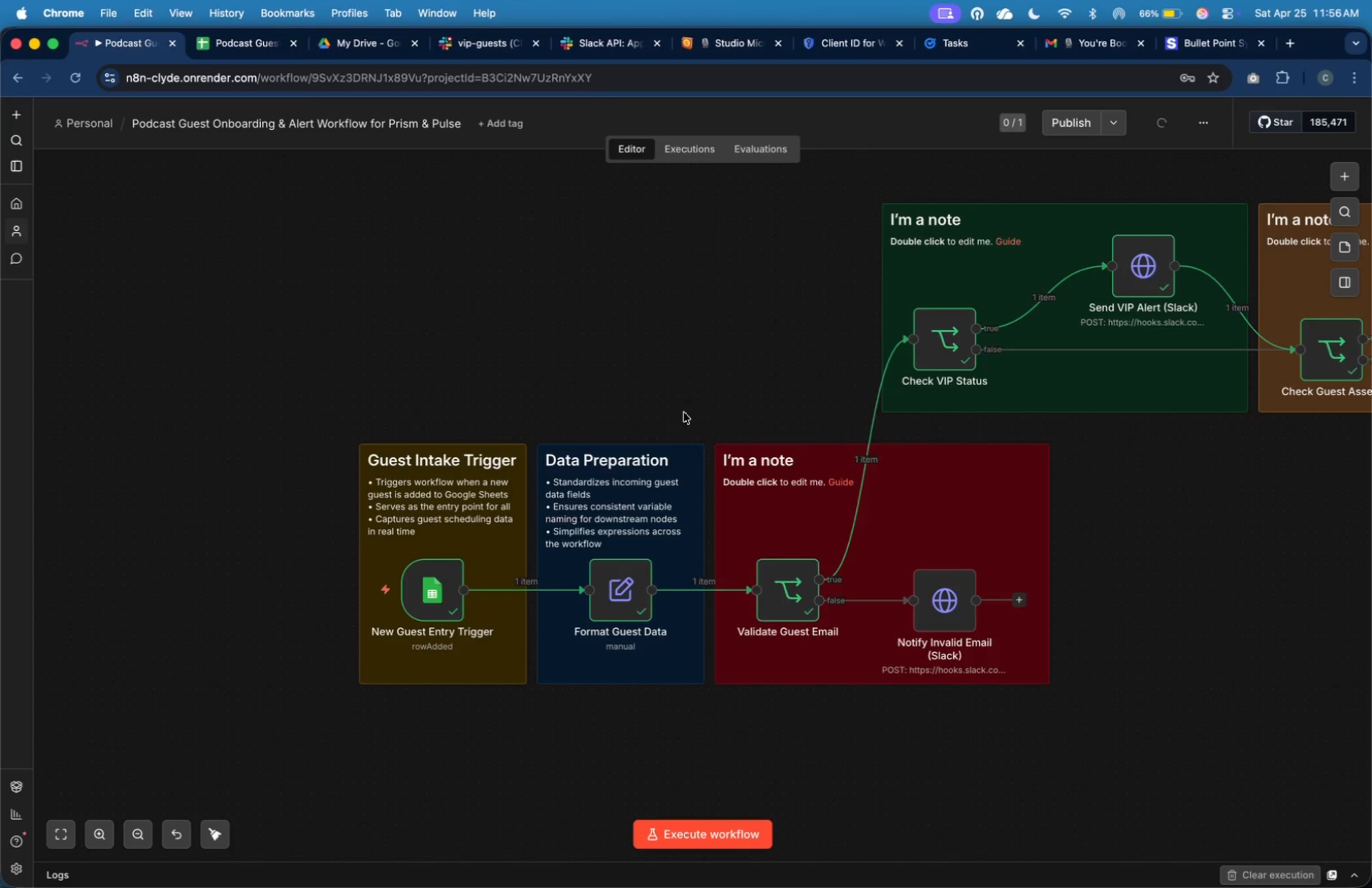 
key(Meta+CommandLeft)
 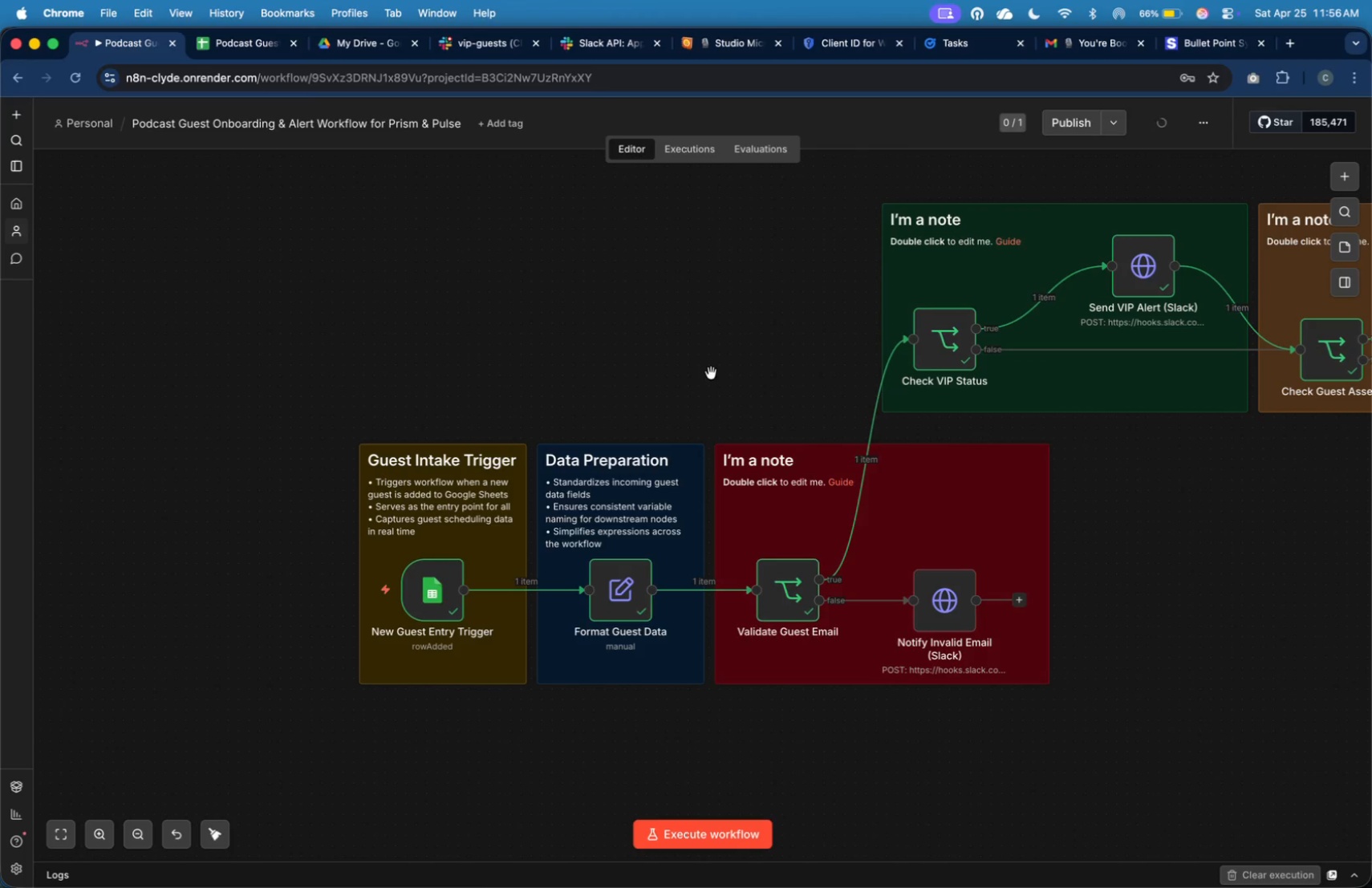 
key(Meta+Tab)
 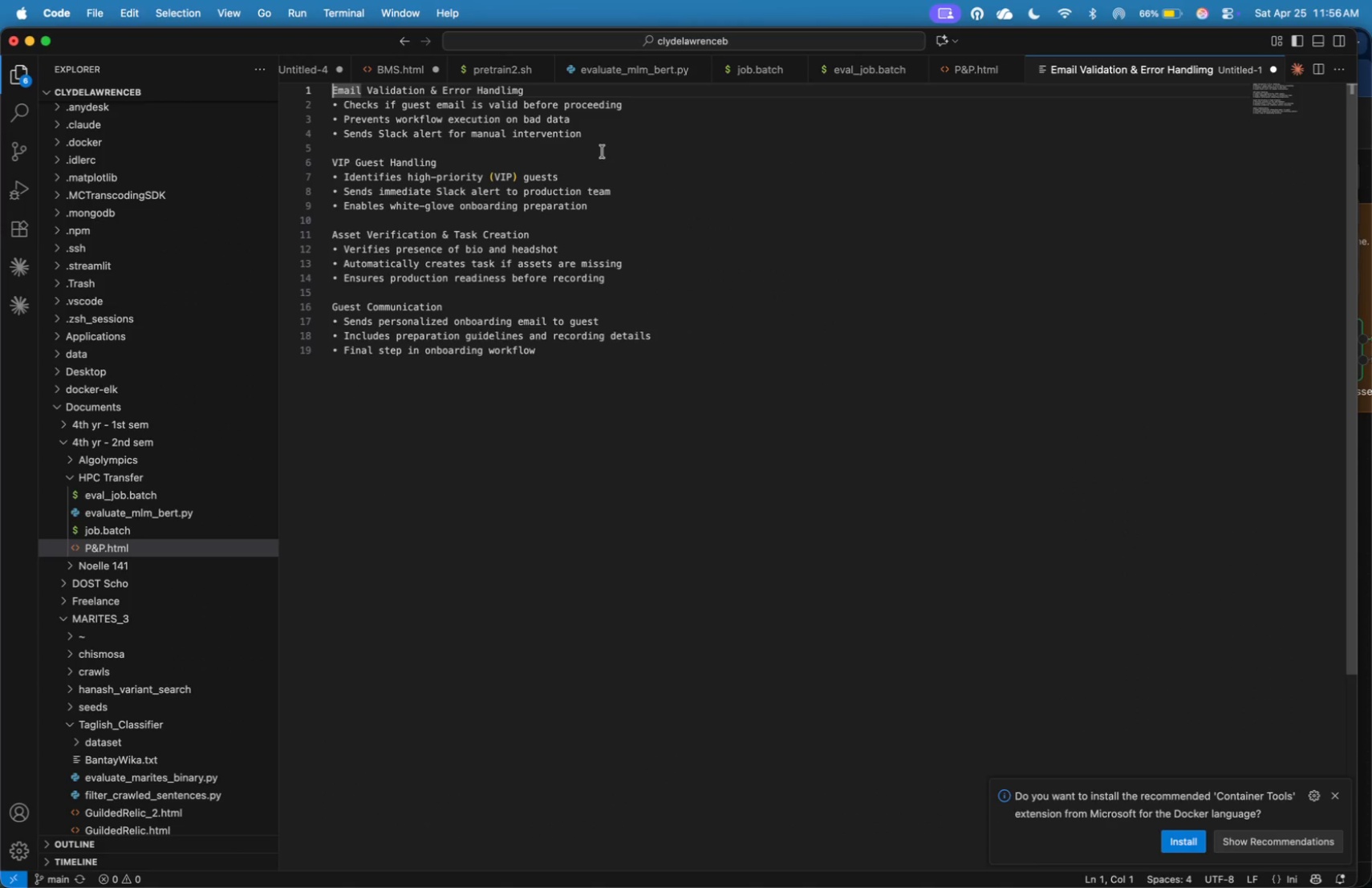 
left_click_drag(start_coordinate=[595, 137], to_coordinate=[333, 95])
 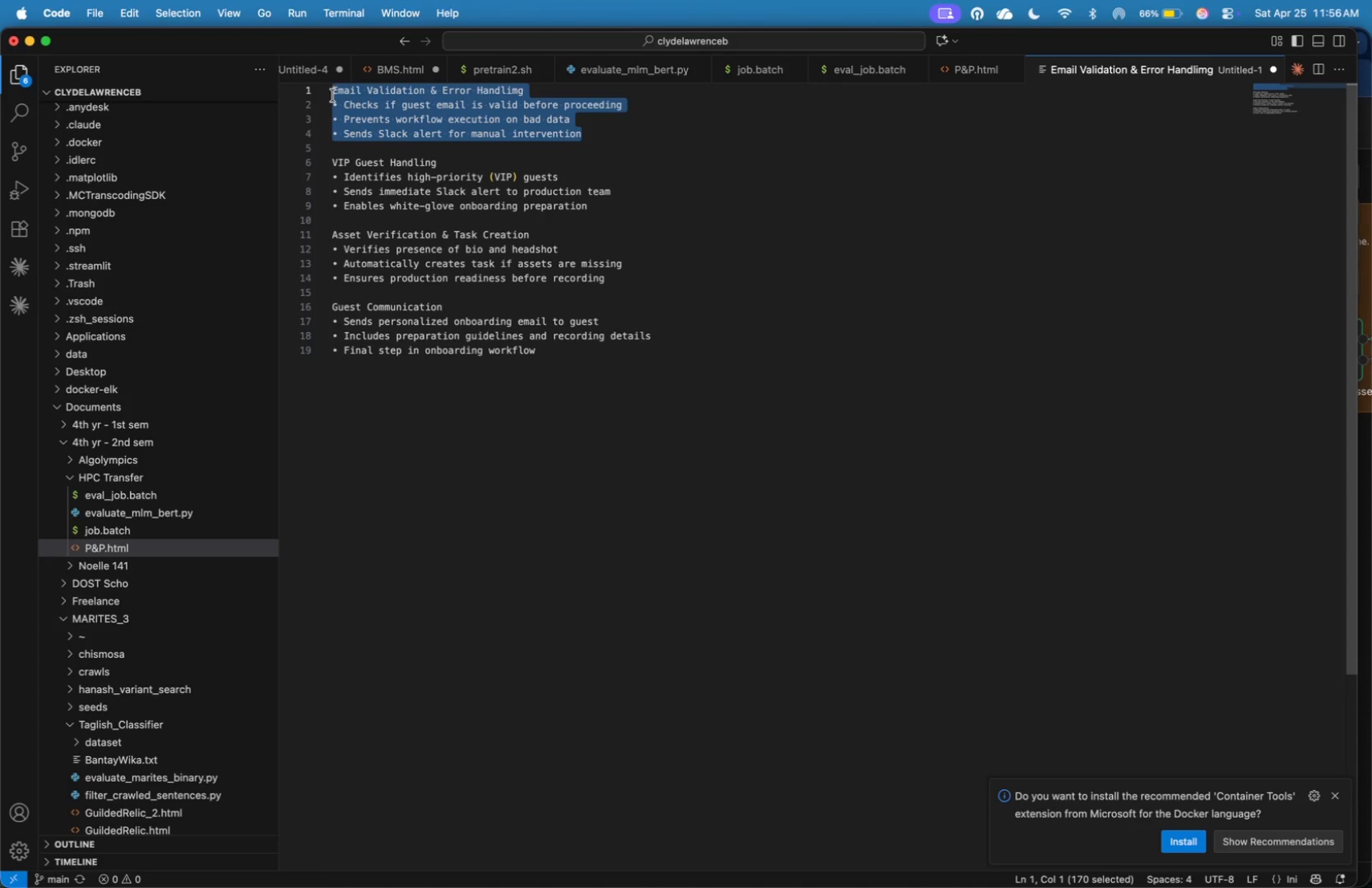 
key(Meta+X)
 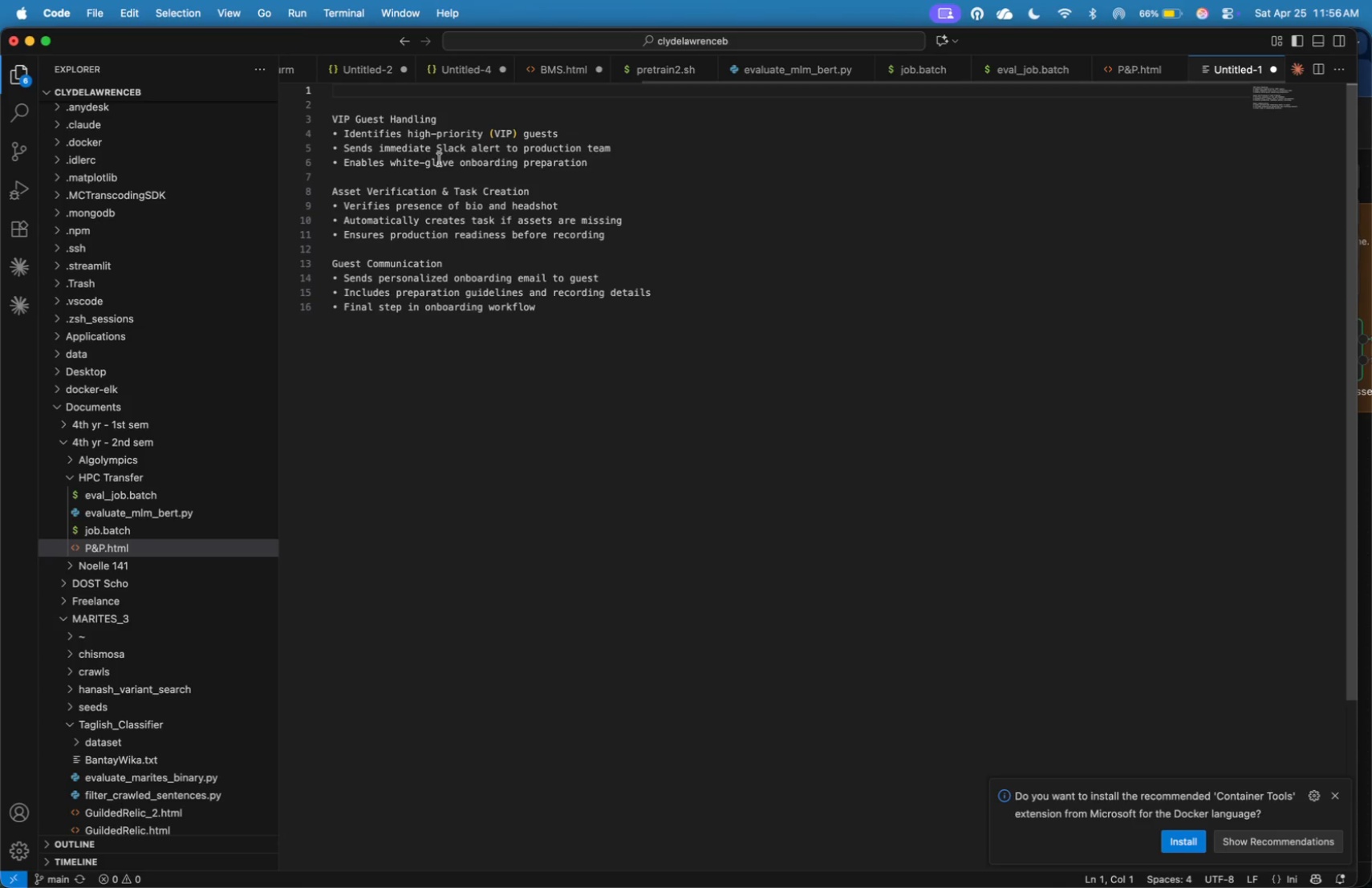 
key(ArrowDown)
 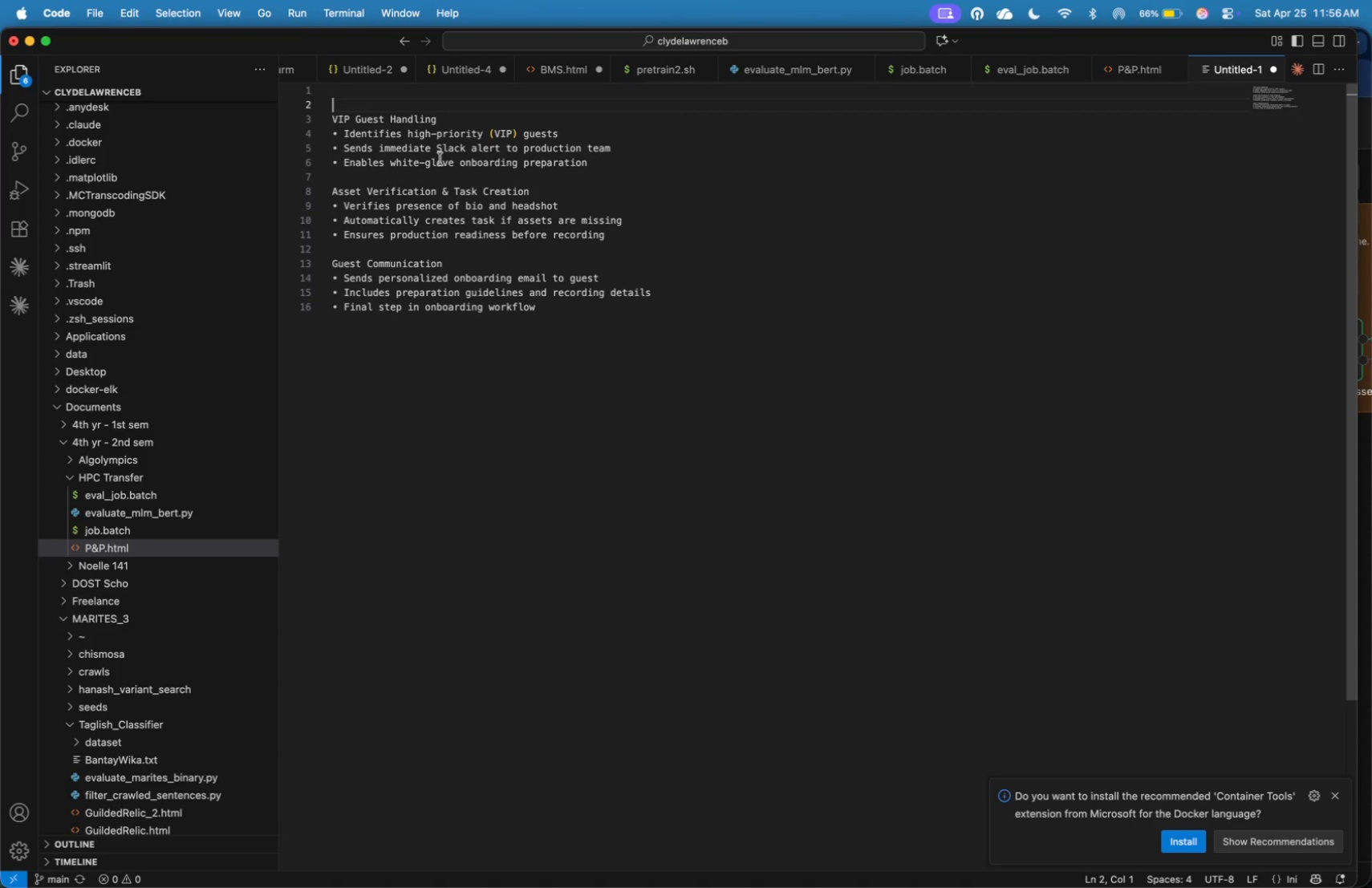 
key(ArrowDown)
 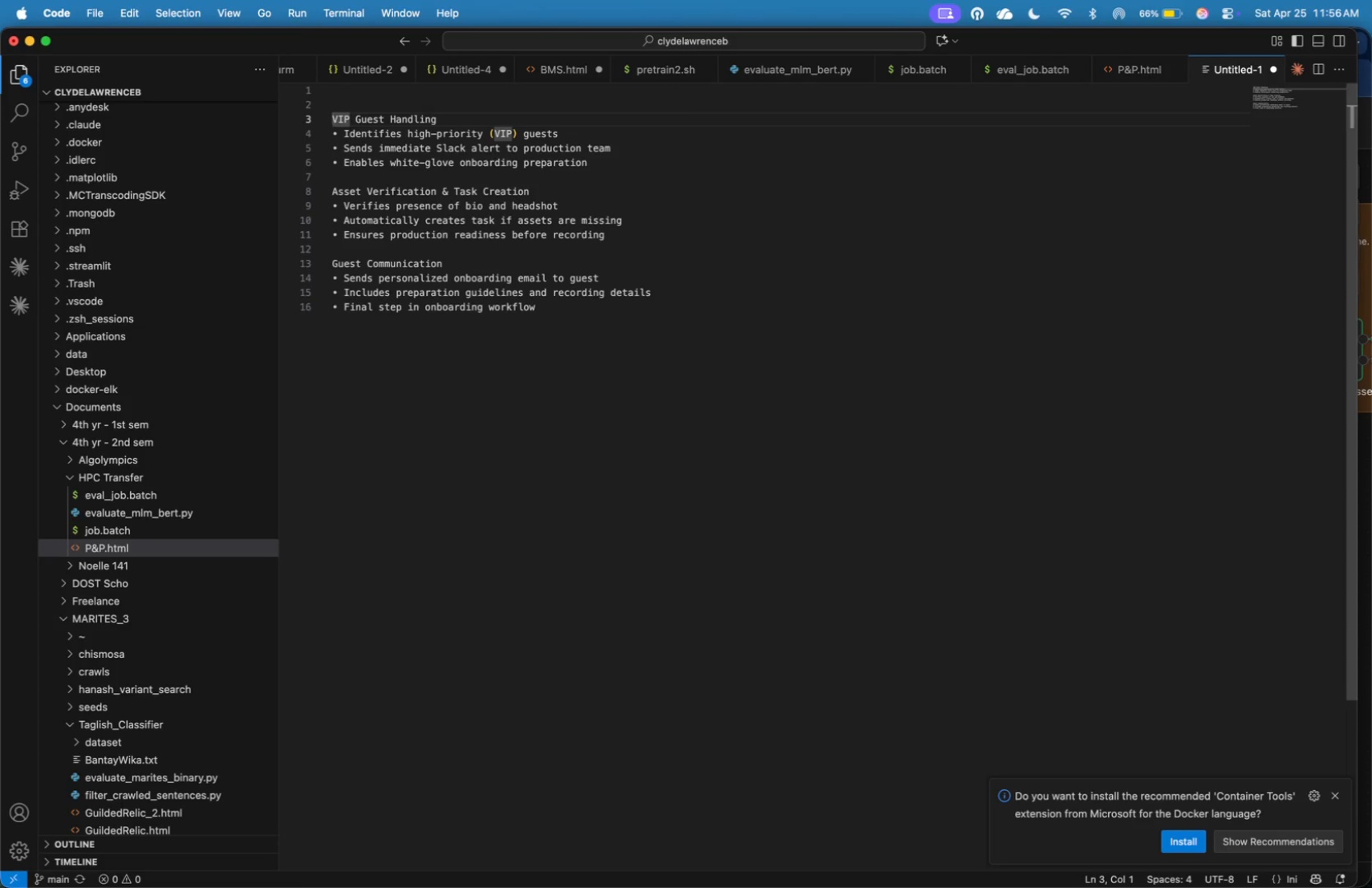 
key(Backspace)
 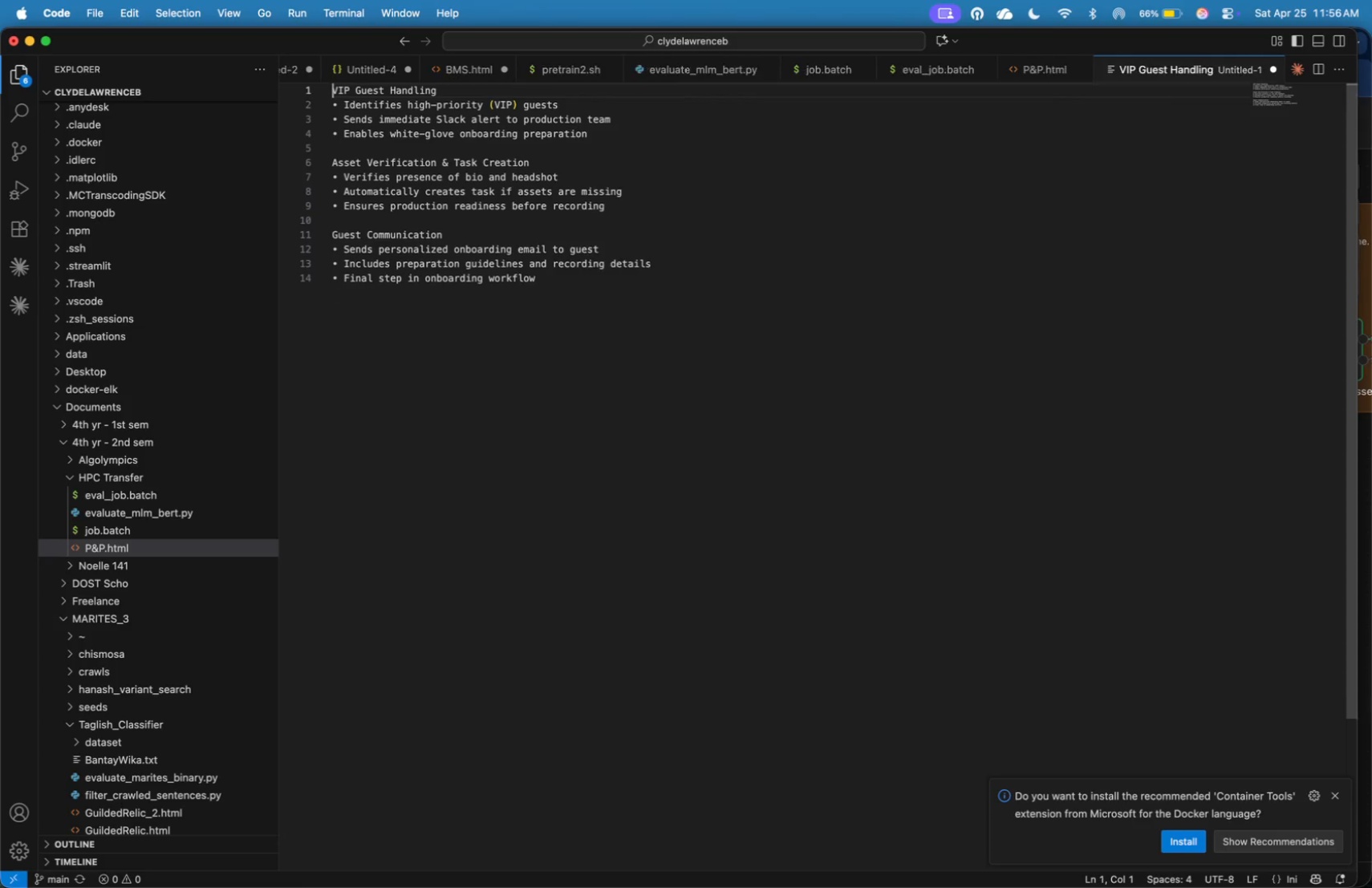 
key(Backspace)
 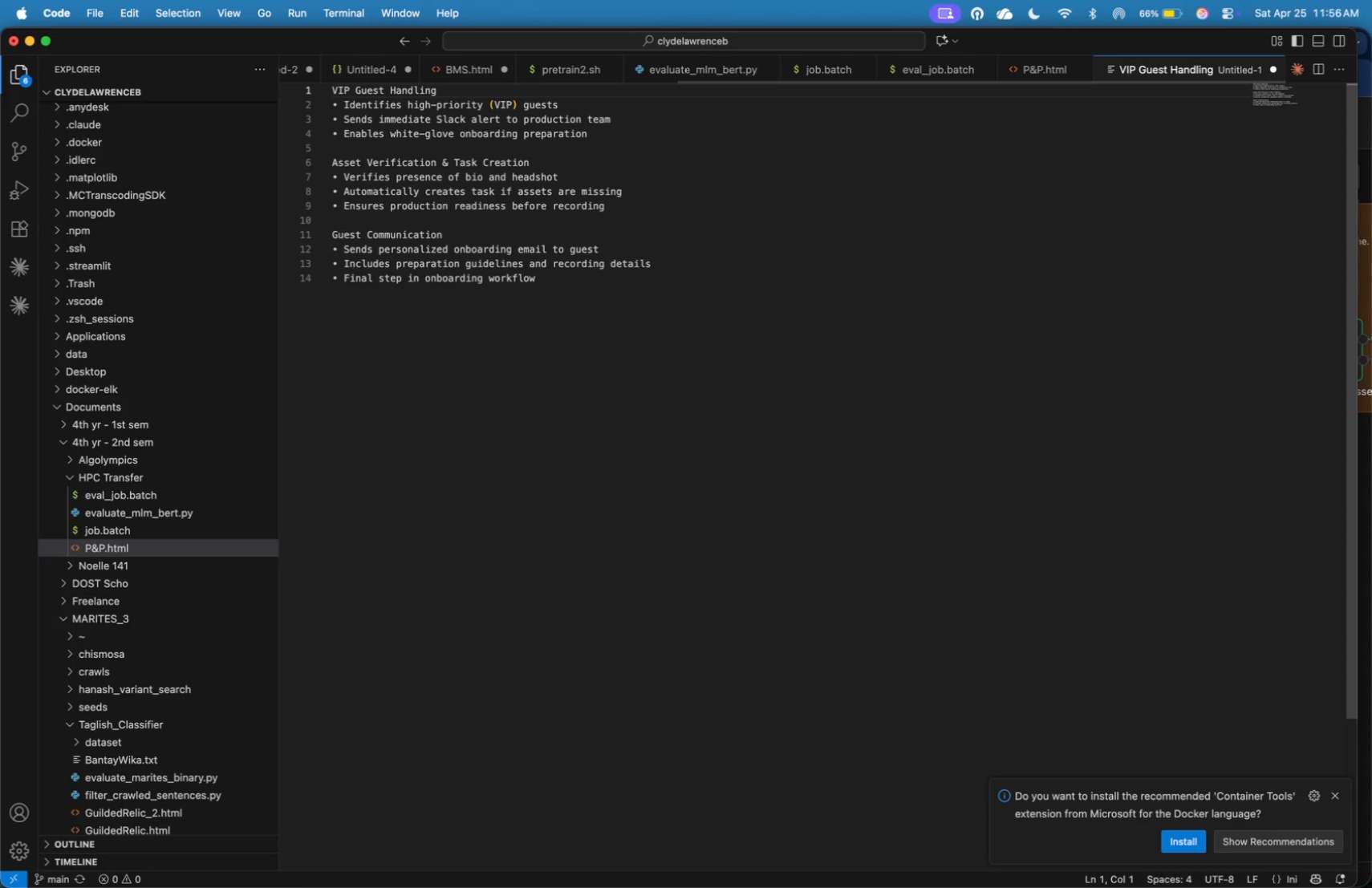 
key(Meta+CommandLeft)
 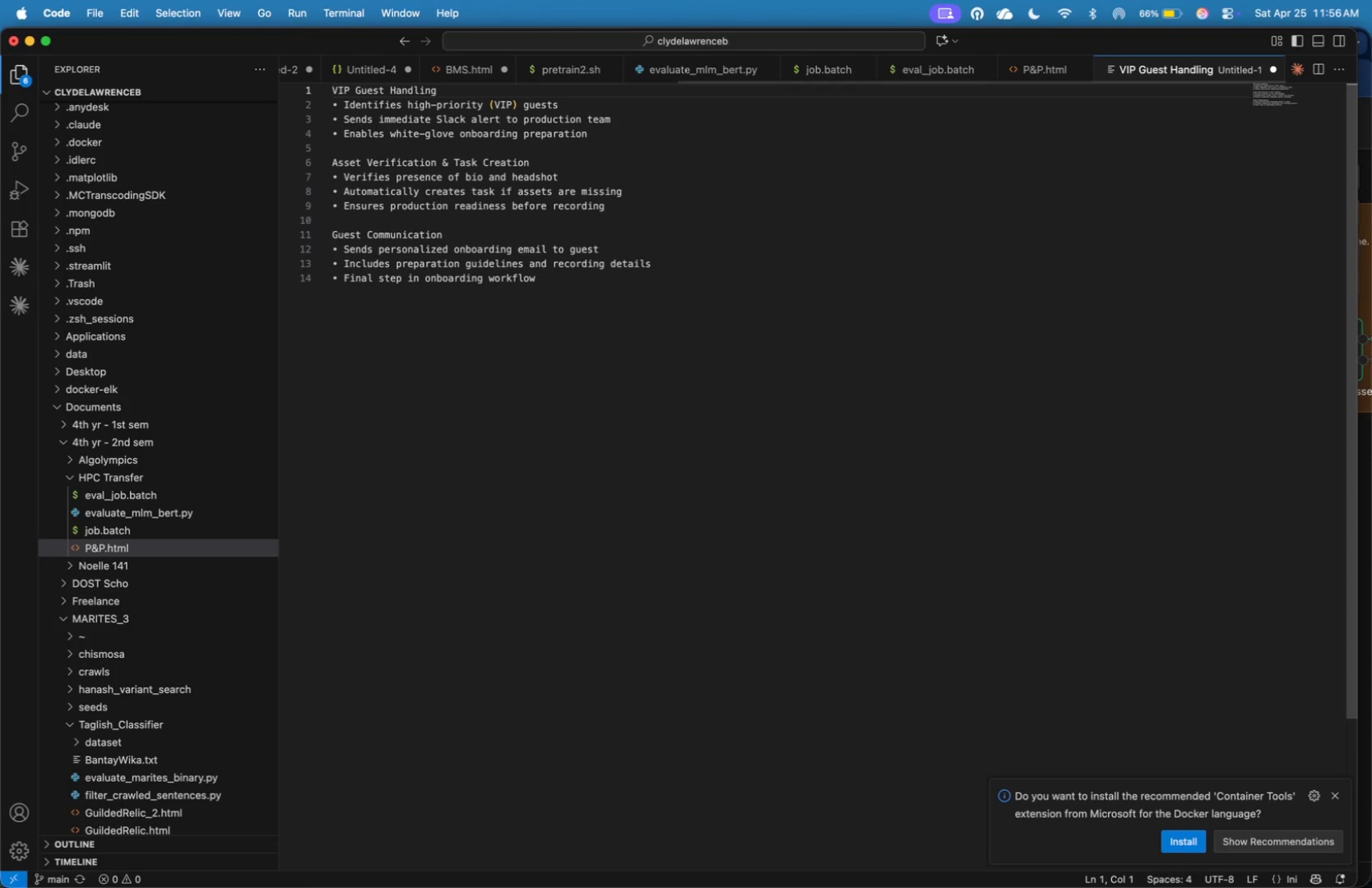 
key(Meta+Tab)
 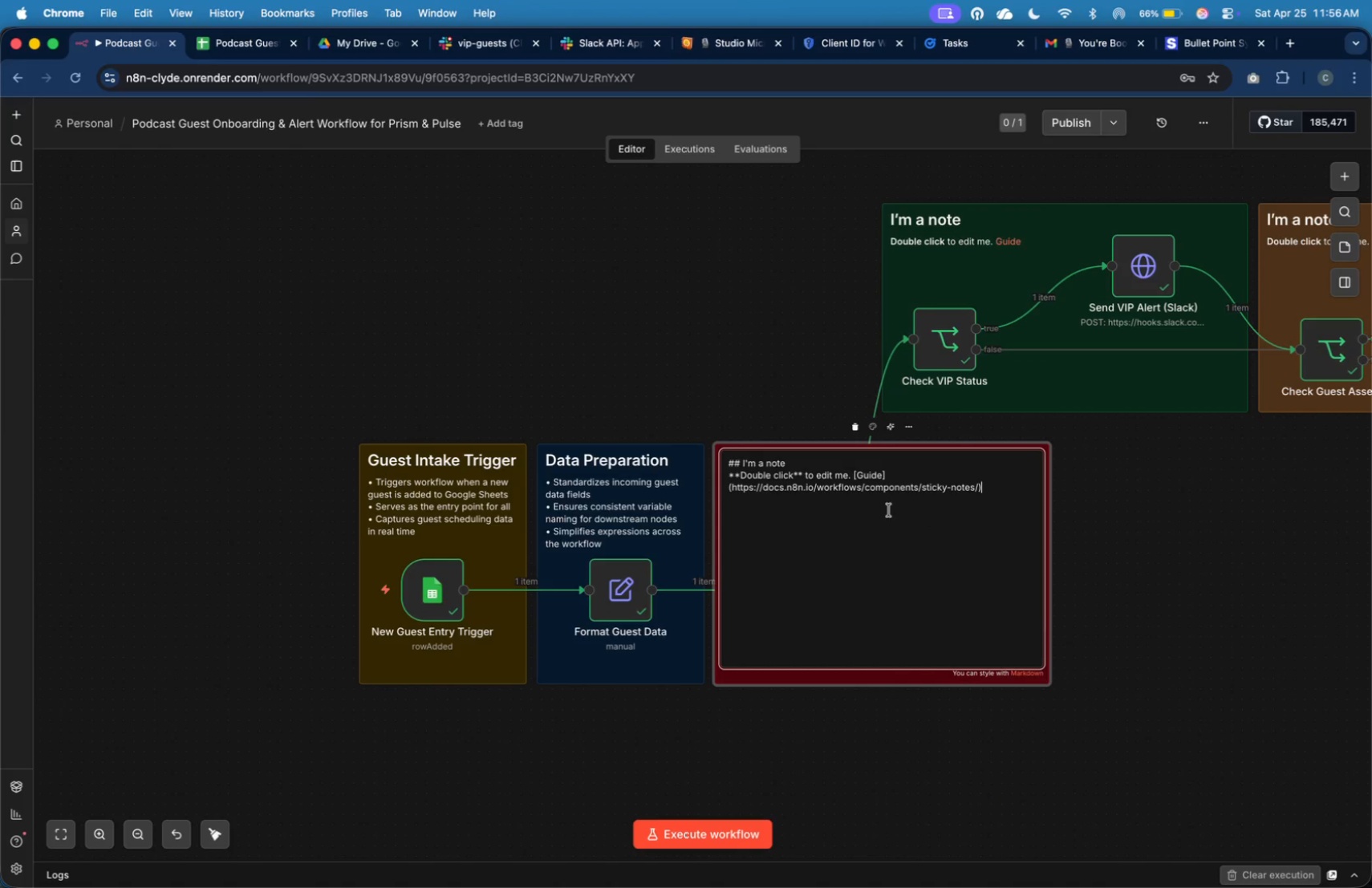 
left_click_drag(start_coordinate=[995, 499], to_coordinate=[744, 464])
 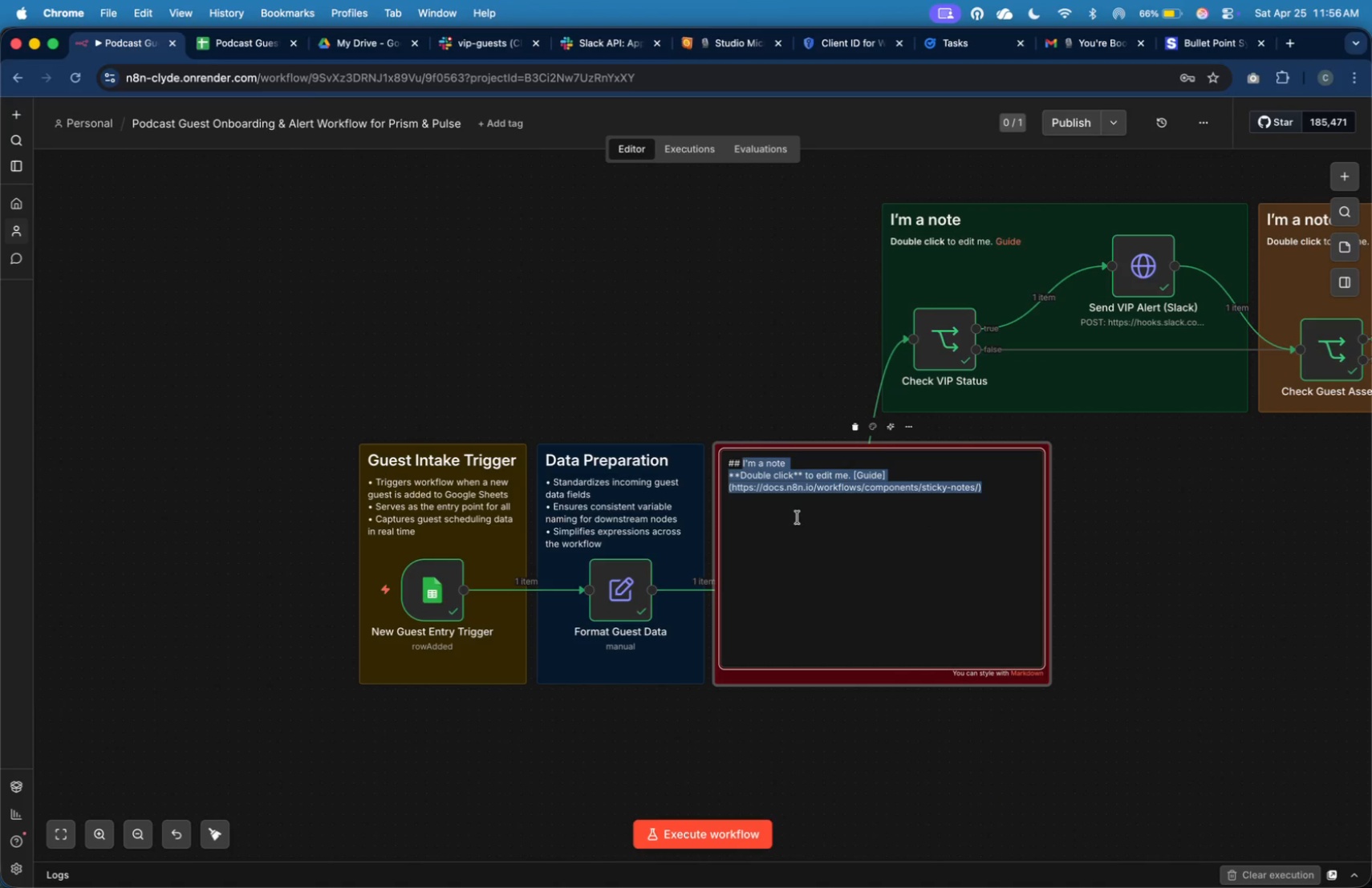 
hold_key(key=CommandLeft, duration=0.34)
 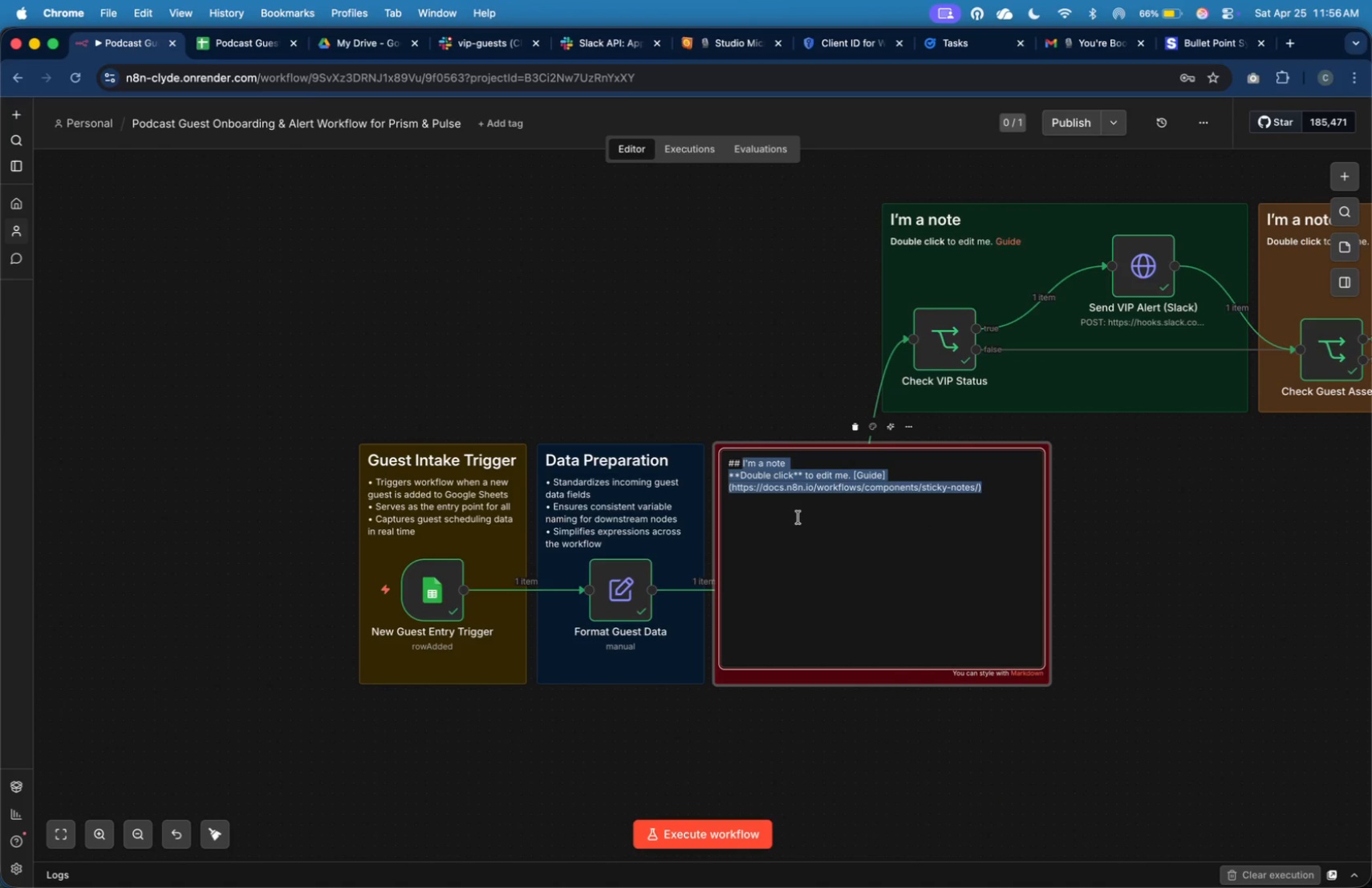 
key(Backspace)
 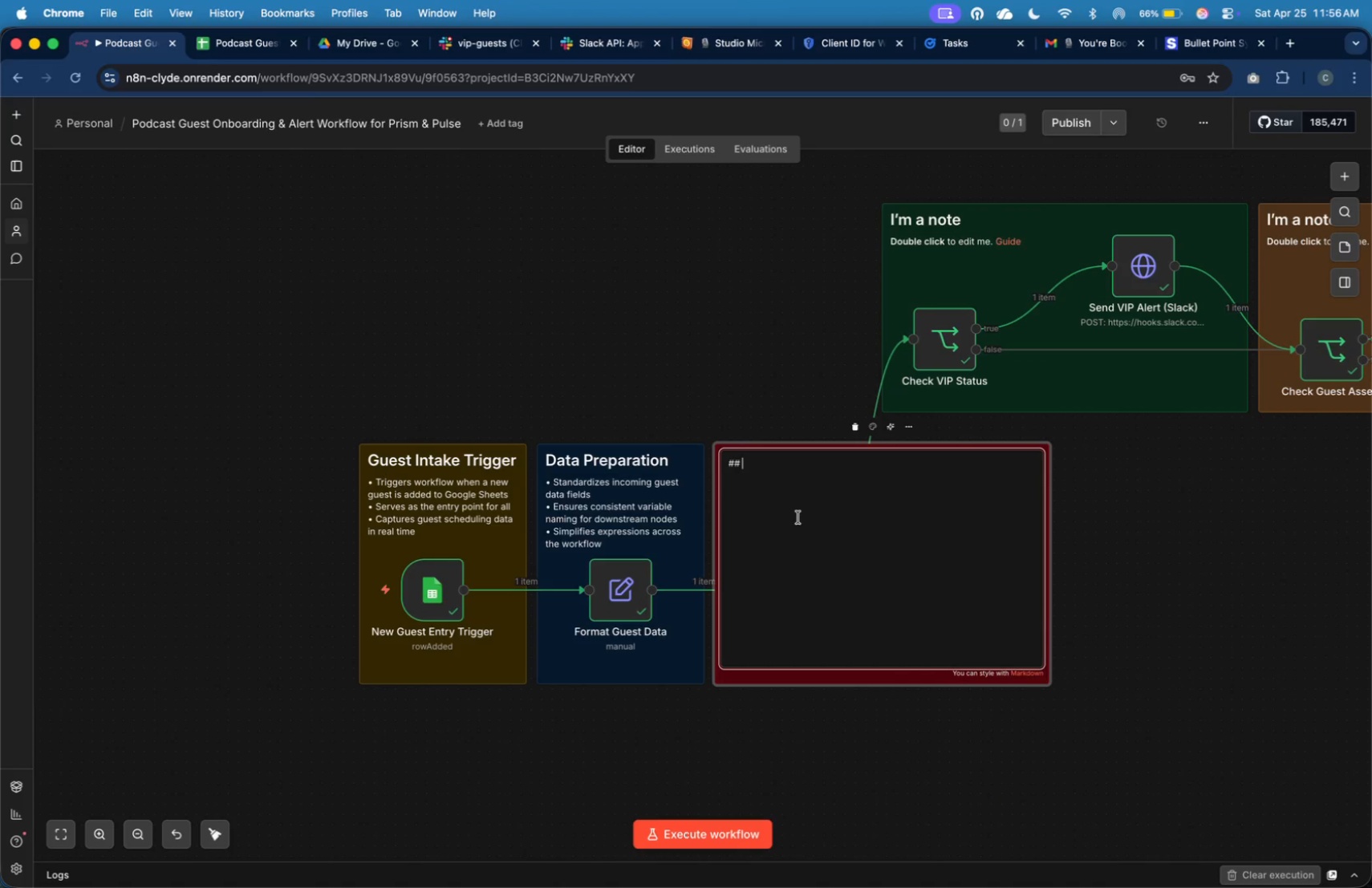 
key(Meta+V)
 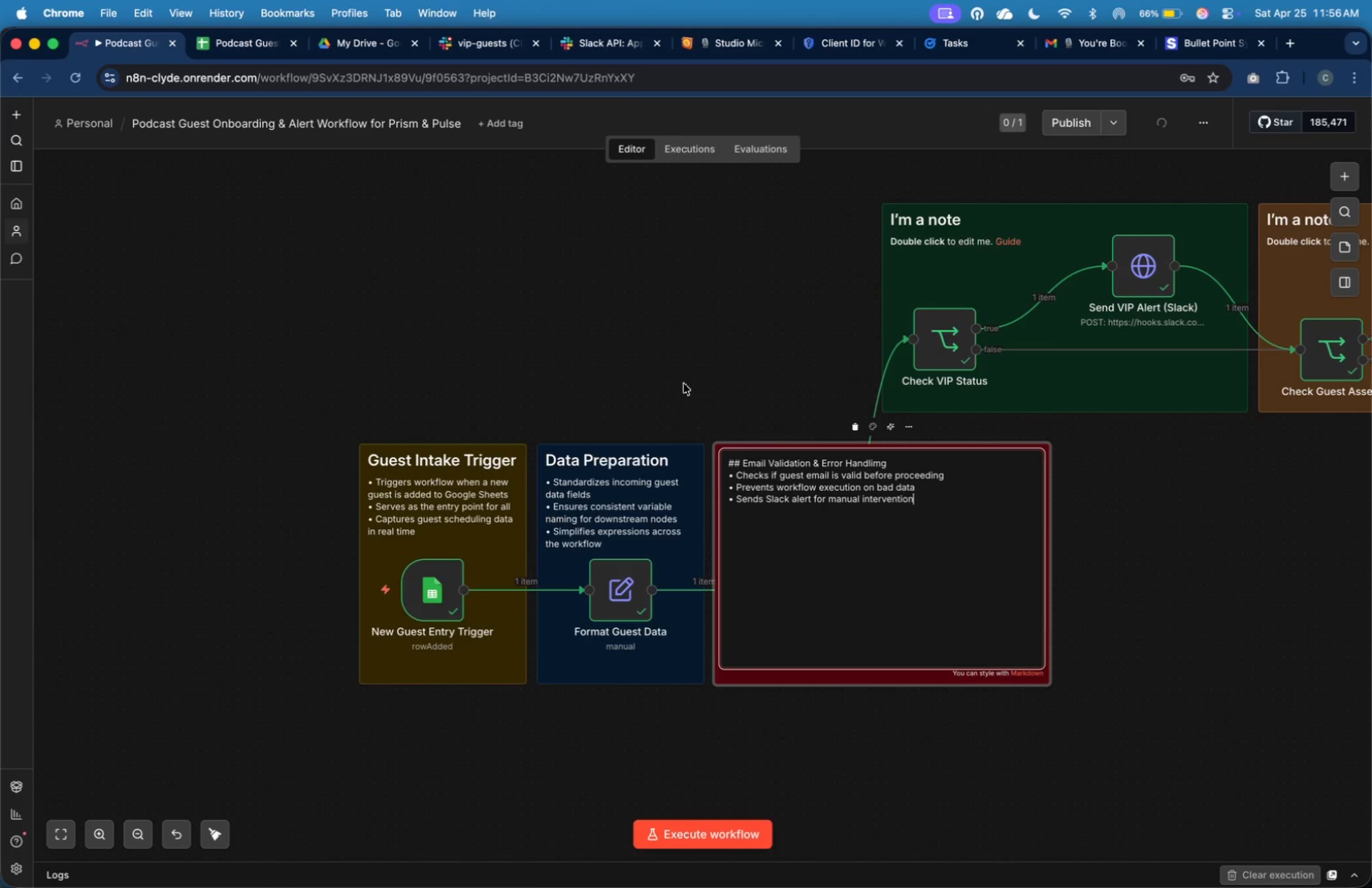 
left_click([685, 377])
 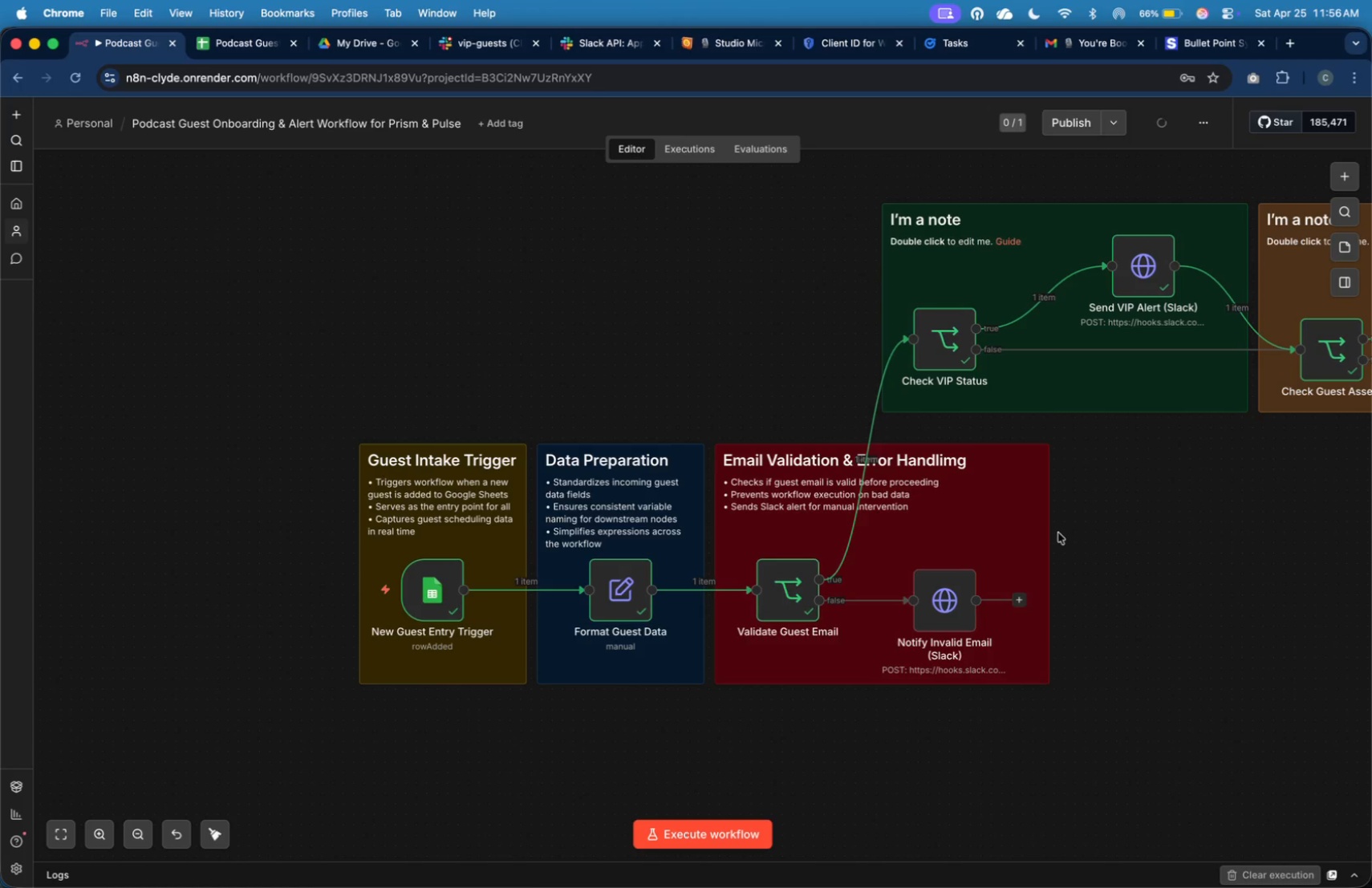 
left_click_drag(start_coordinate=[1050, 529], to_coordinate=[1025, 534])
 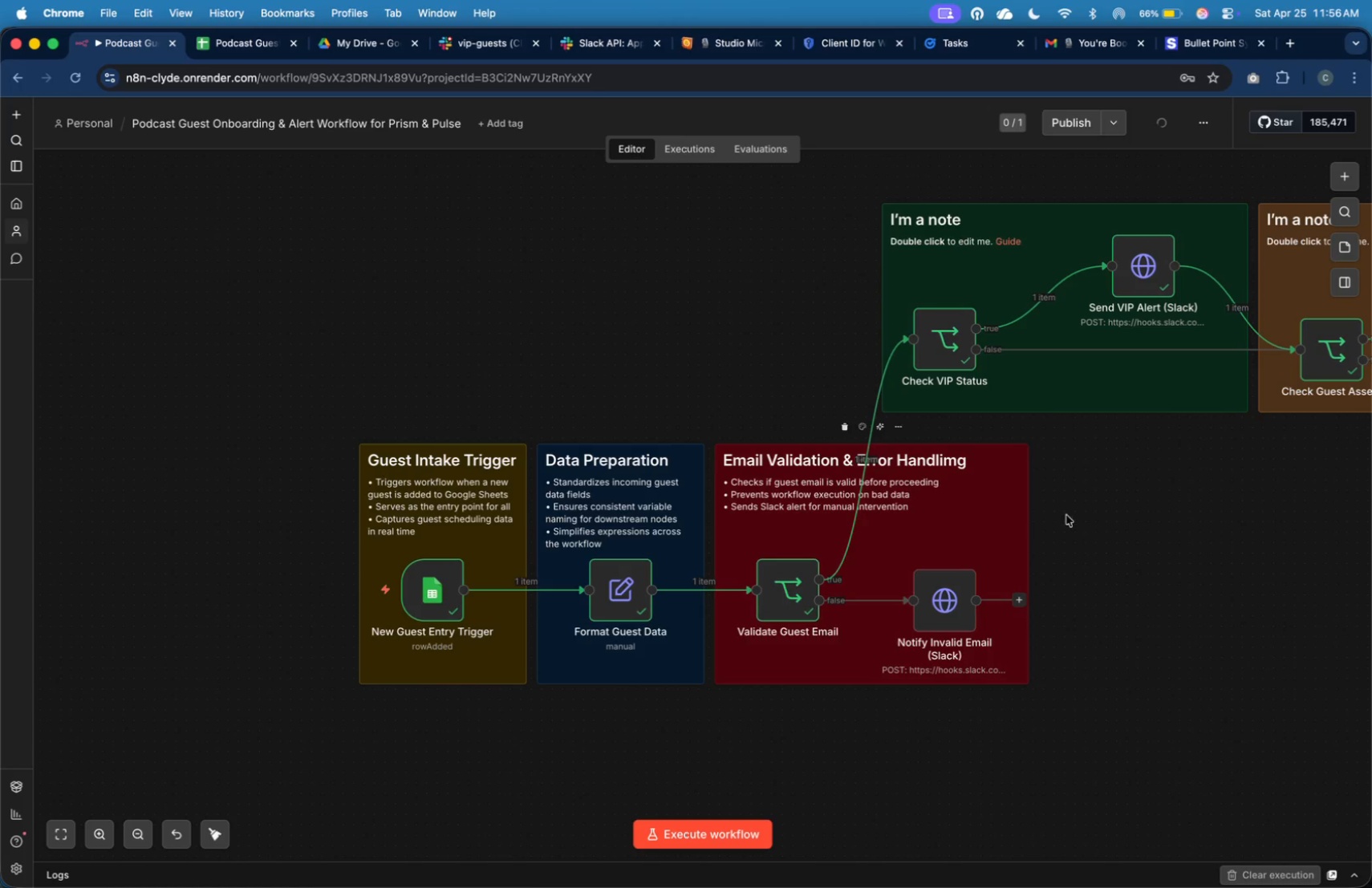 
left_click([1114, 524])
 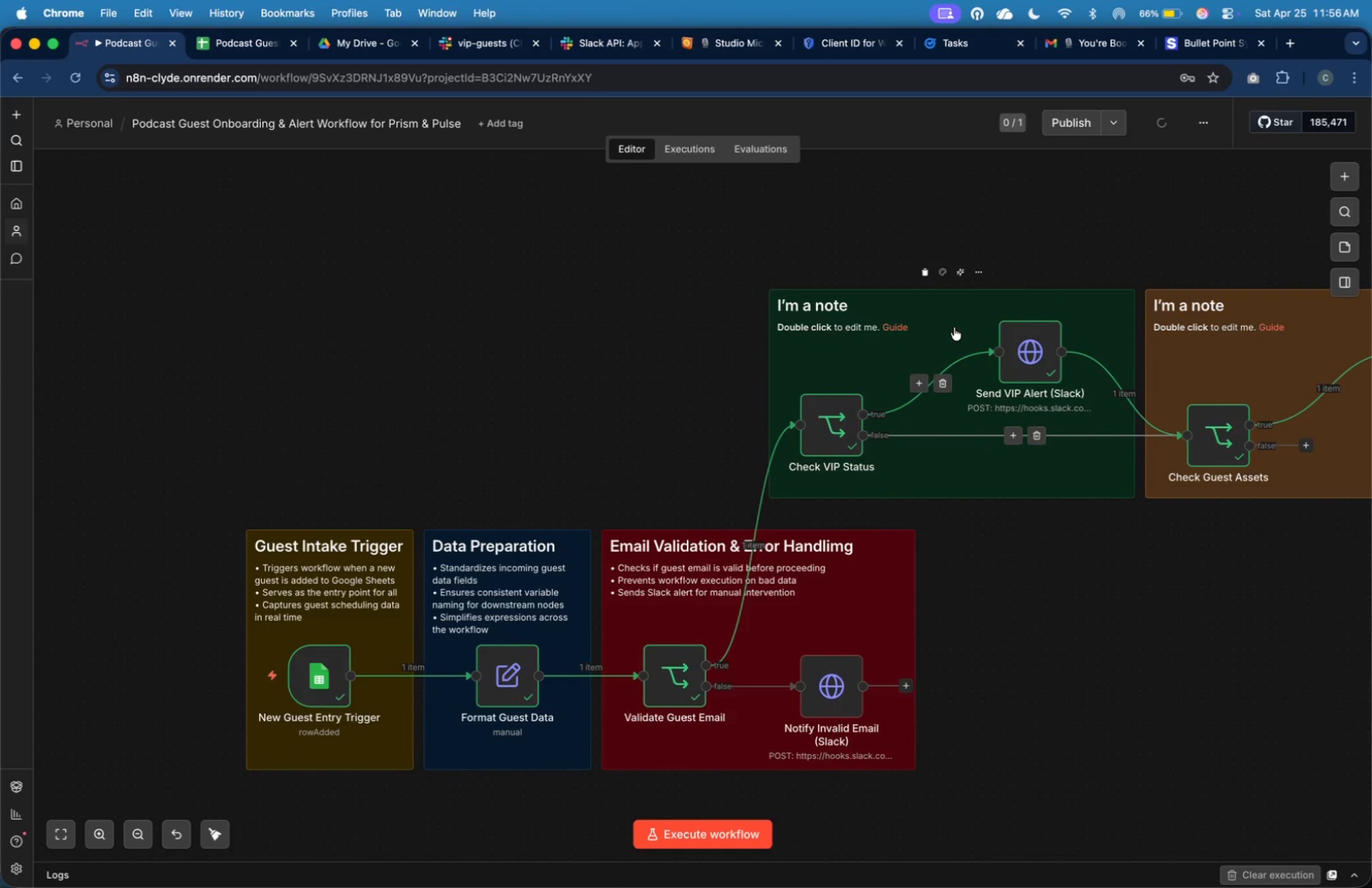 
left_click_drag(start_coordinate=[963, 290], to_coordinate=[963, 286])
 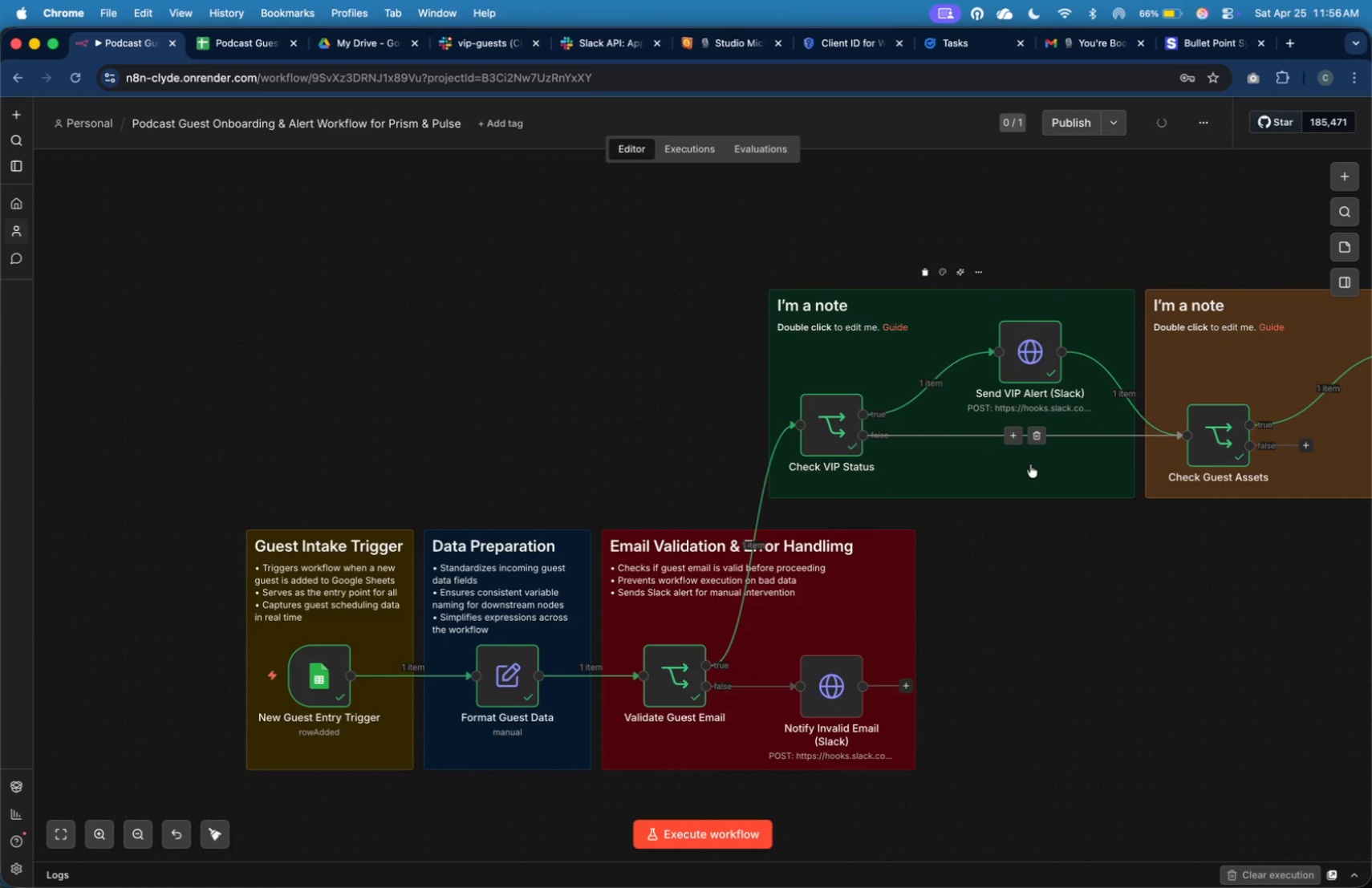 
key(Meta+CommandLeft)
 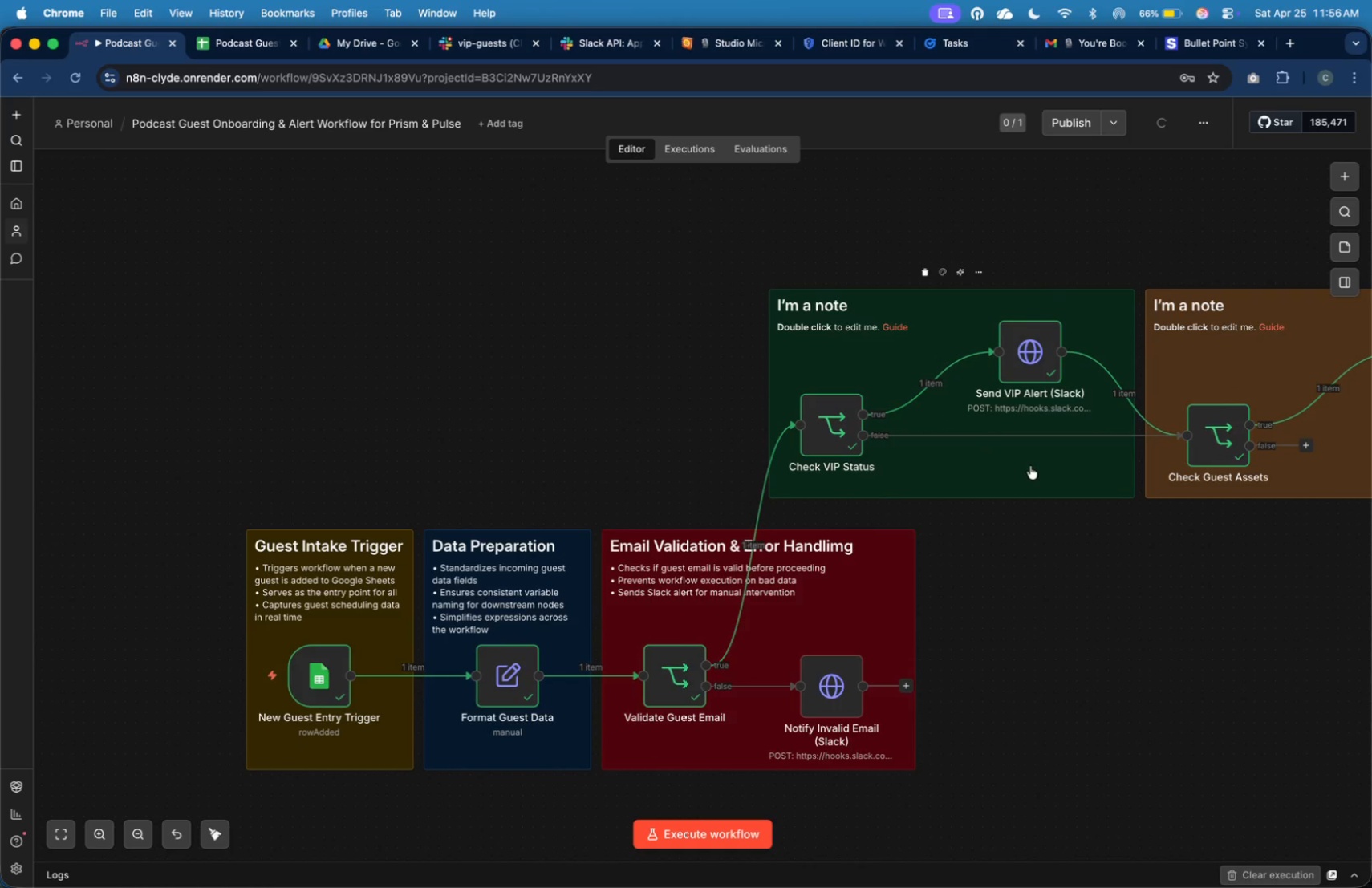 
key(Meta+Tab)
 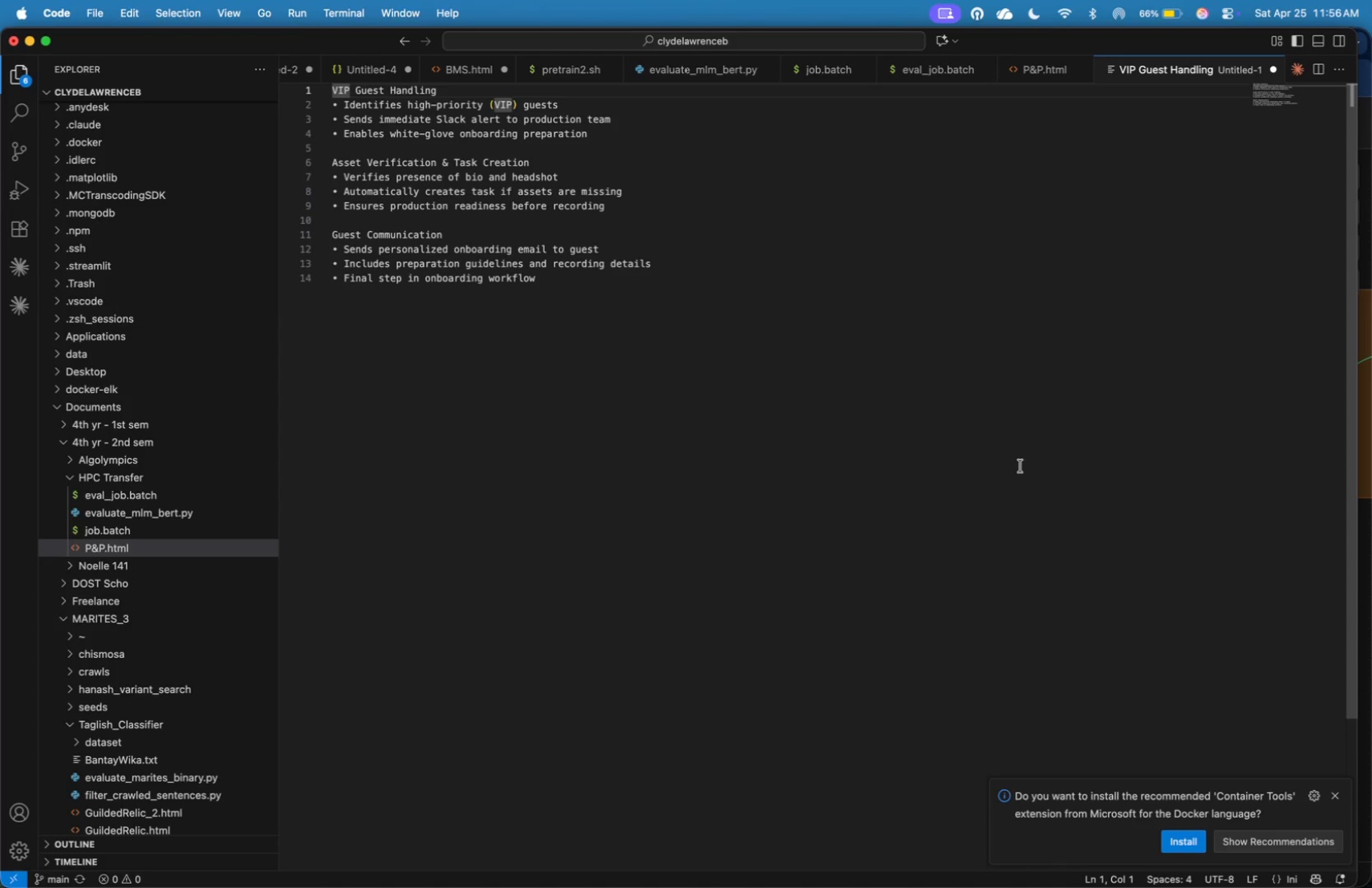 
wait(6.37)
 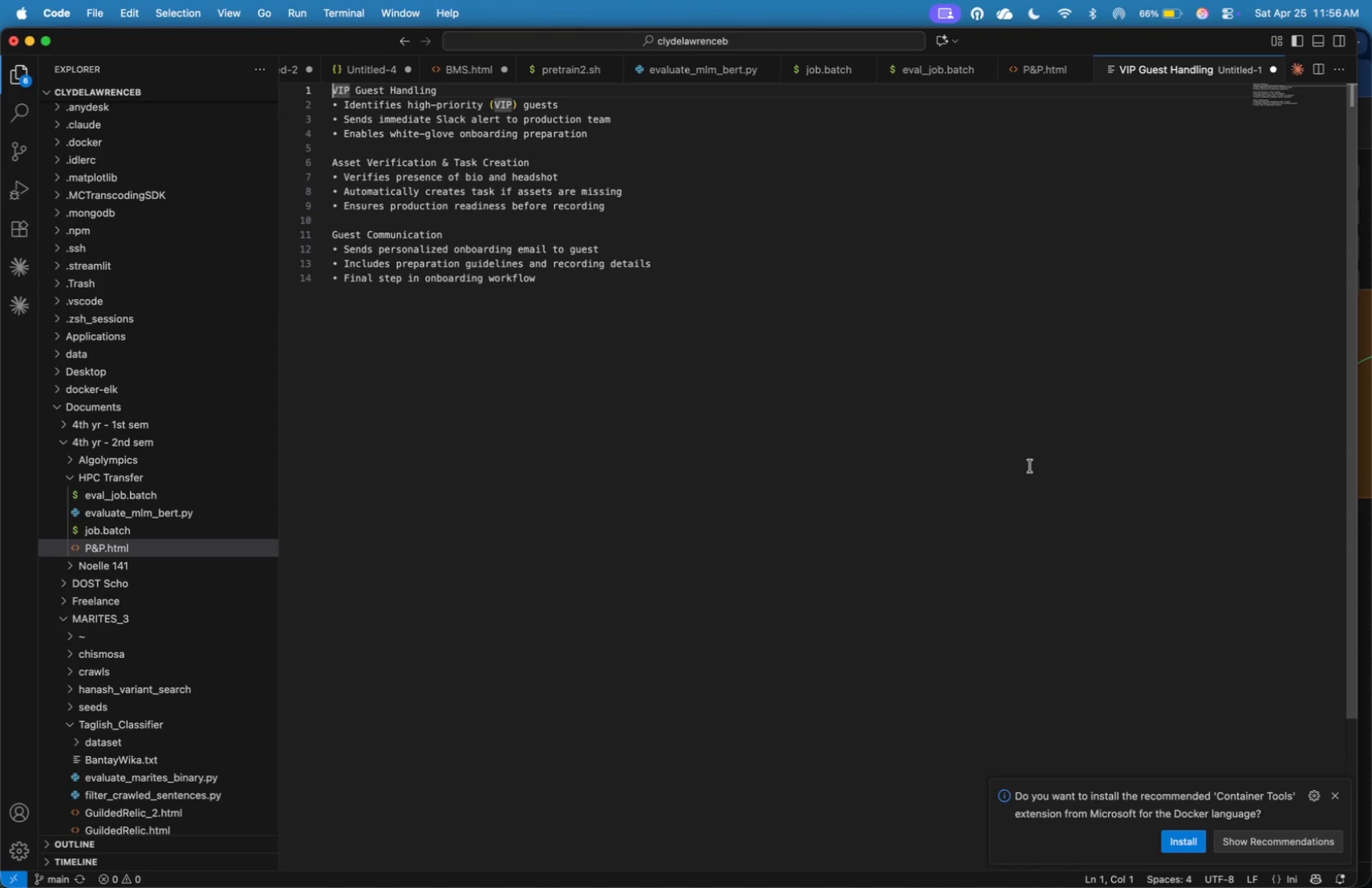 
left_click_drag(start_coordinate=[597, 138], to_coordinate=[331, 95])
 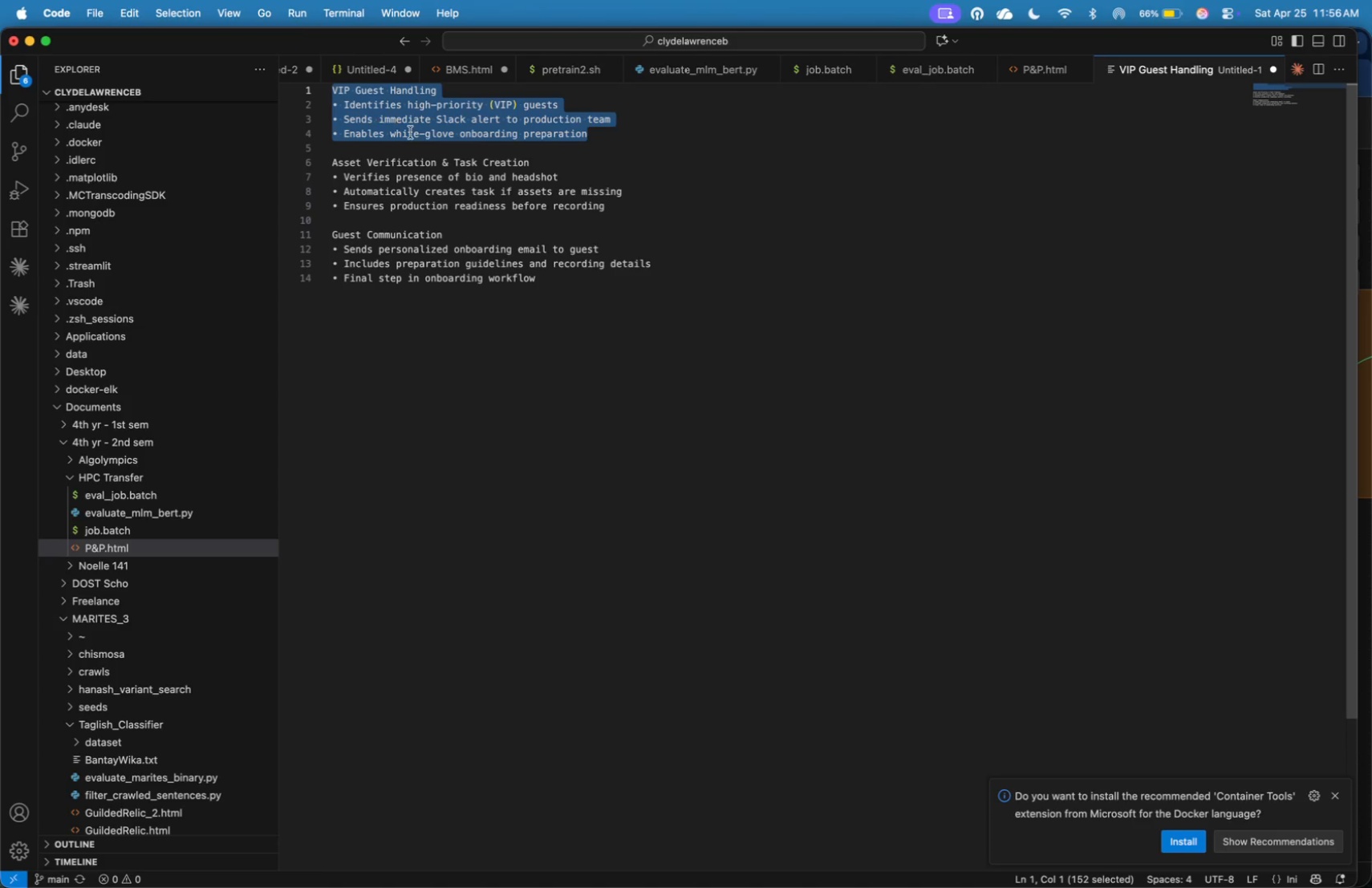 
key(Meta+X)
 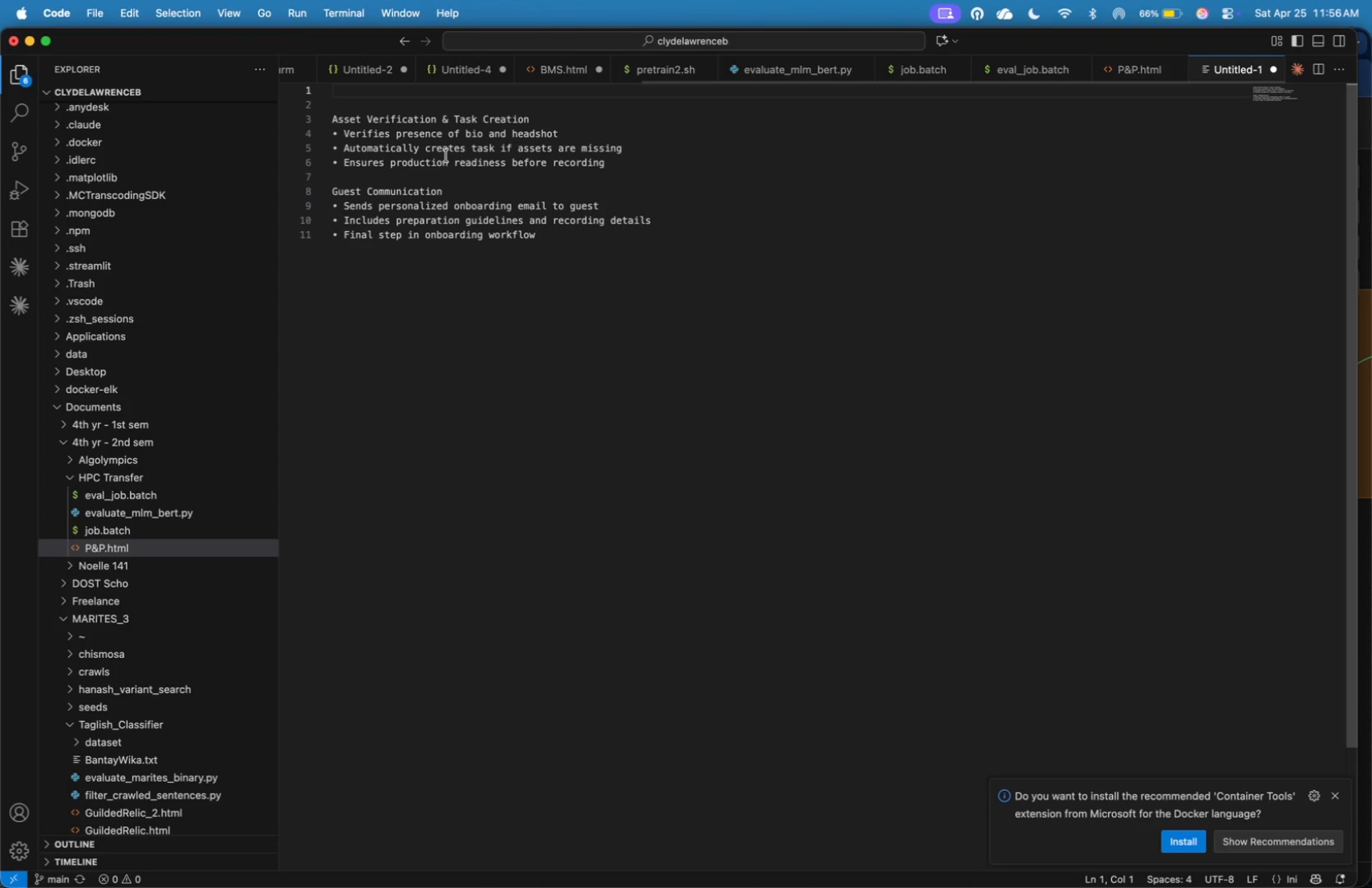 
key(ArrowDown)
 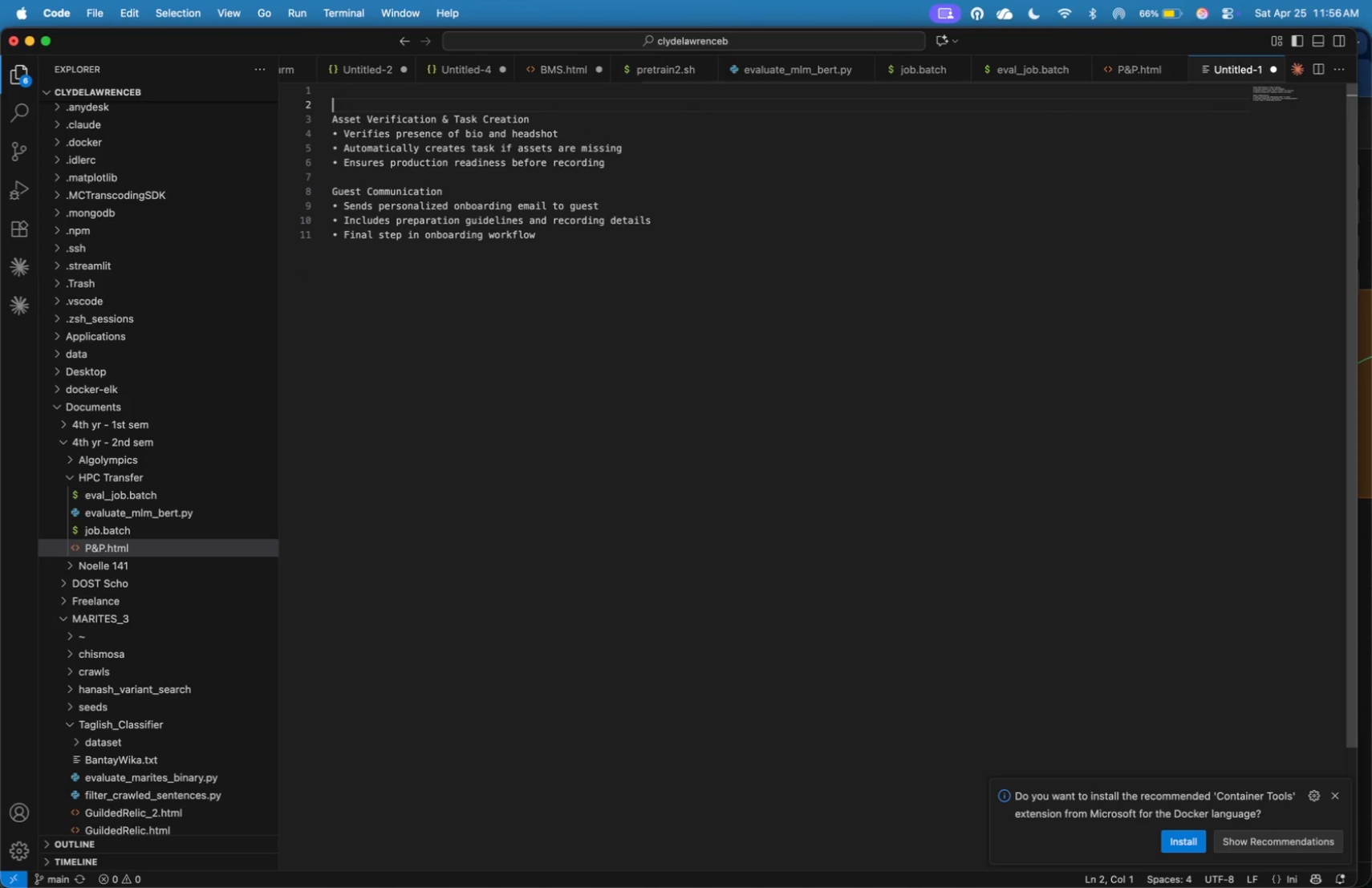 
key(ArrowDown)
 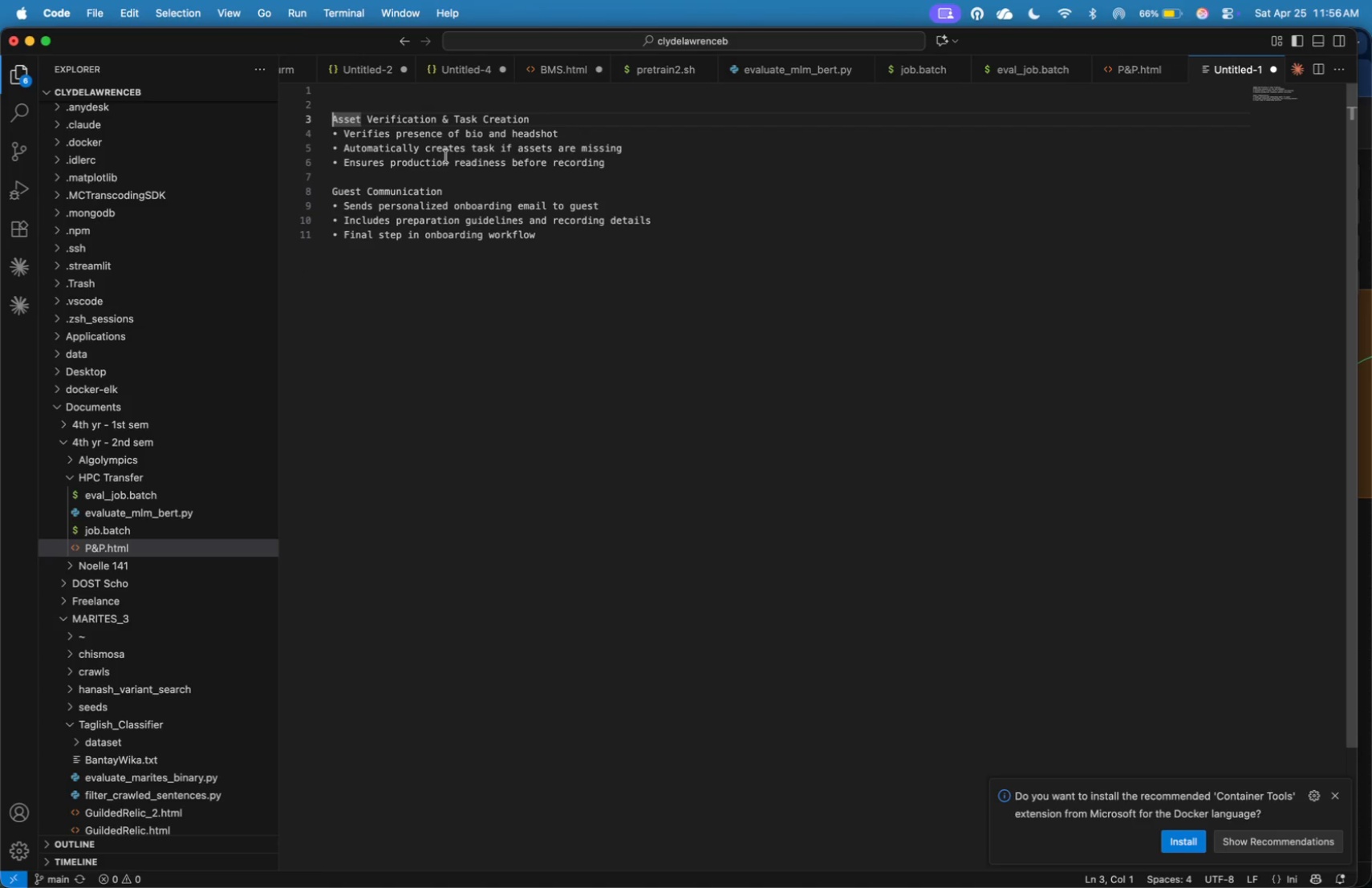 
key(Backspace)
 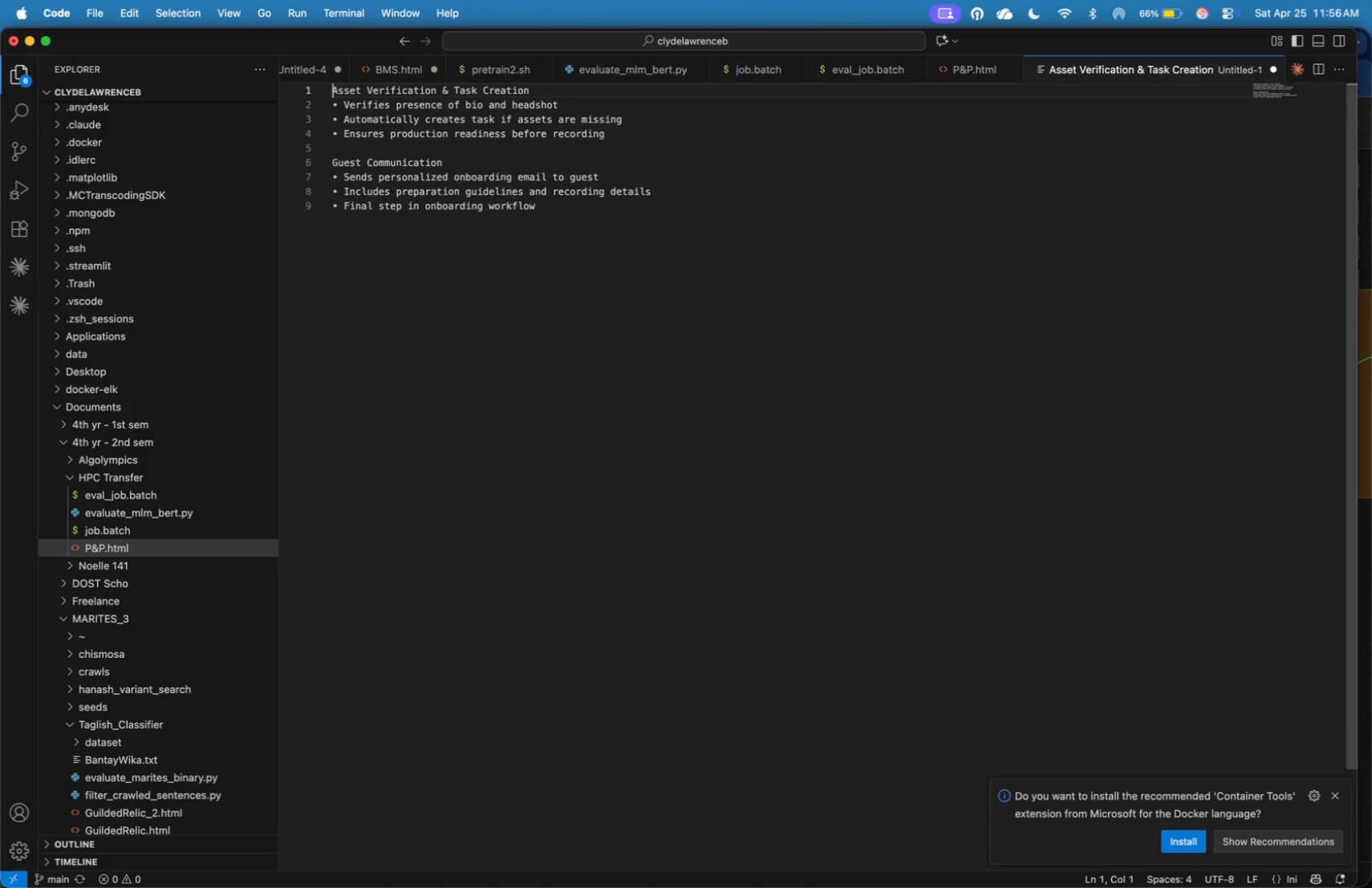 
key(Backspace)
 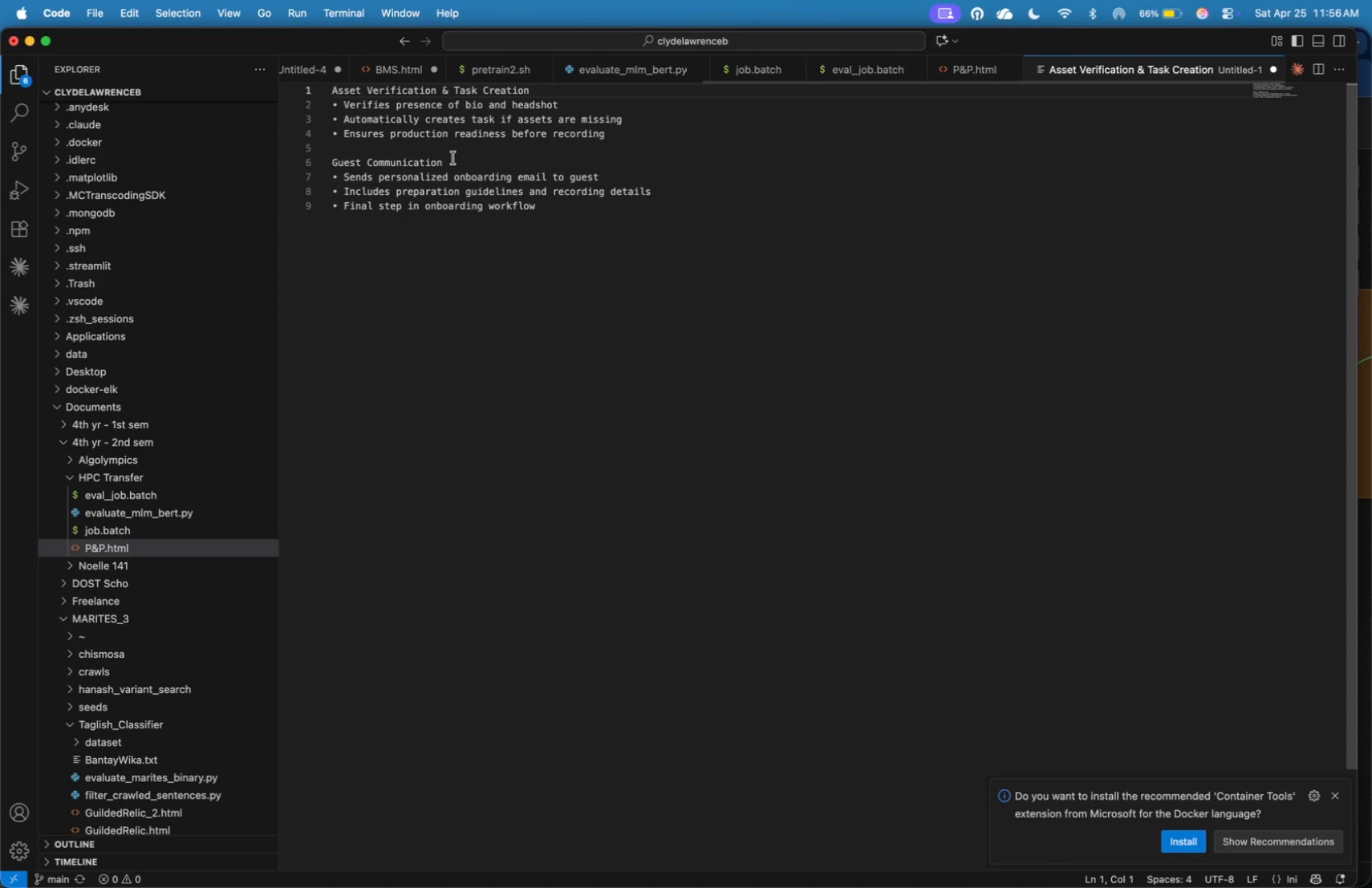 
key(Meta+CommandLeft)
 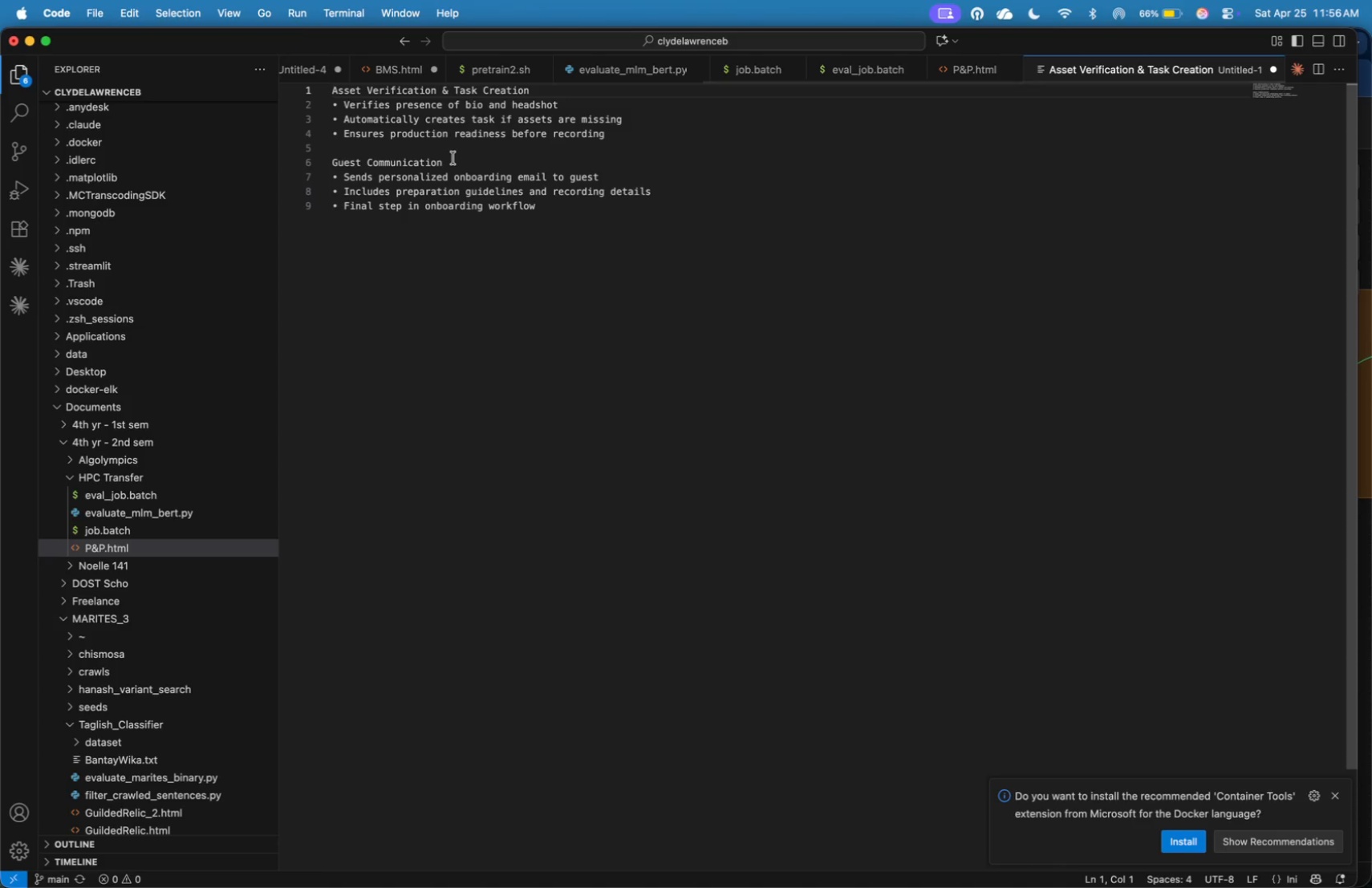 
key(Meta+Tab)
 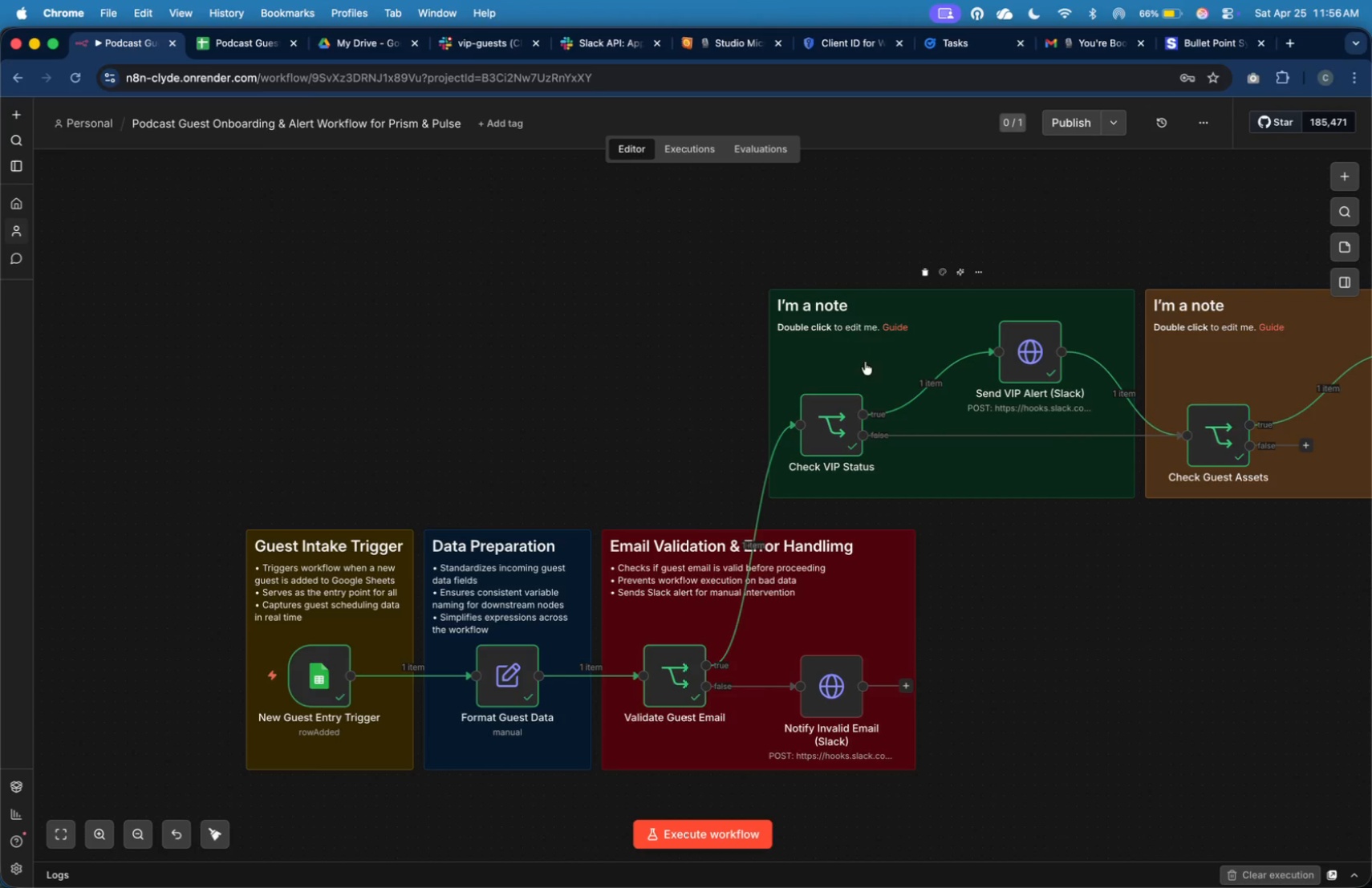 
double_click([866, 357])
 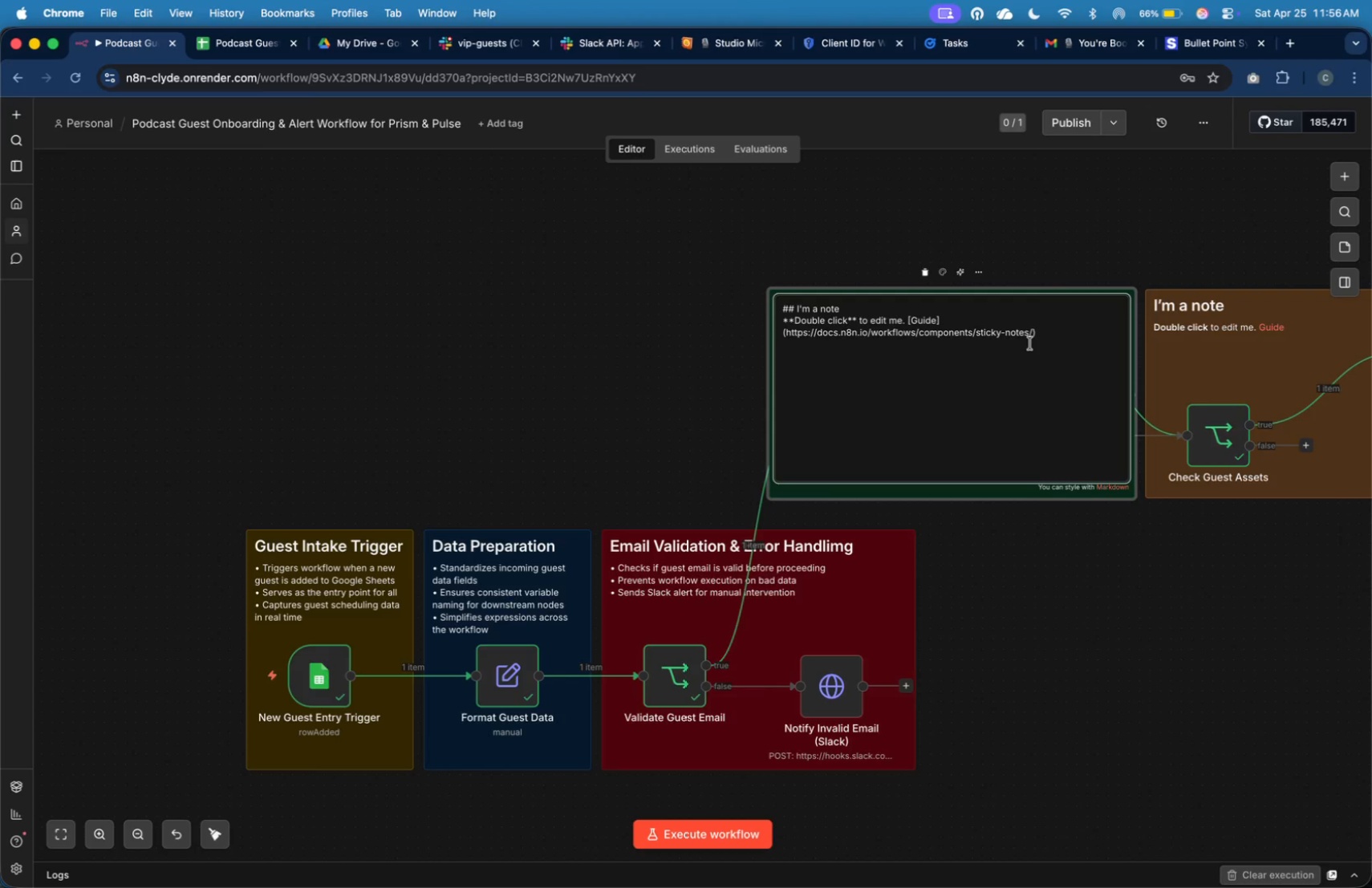 
left_click_drag(start_coordinate=[1048, 336], to_coordinate=[798, 312])
 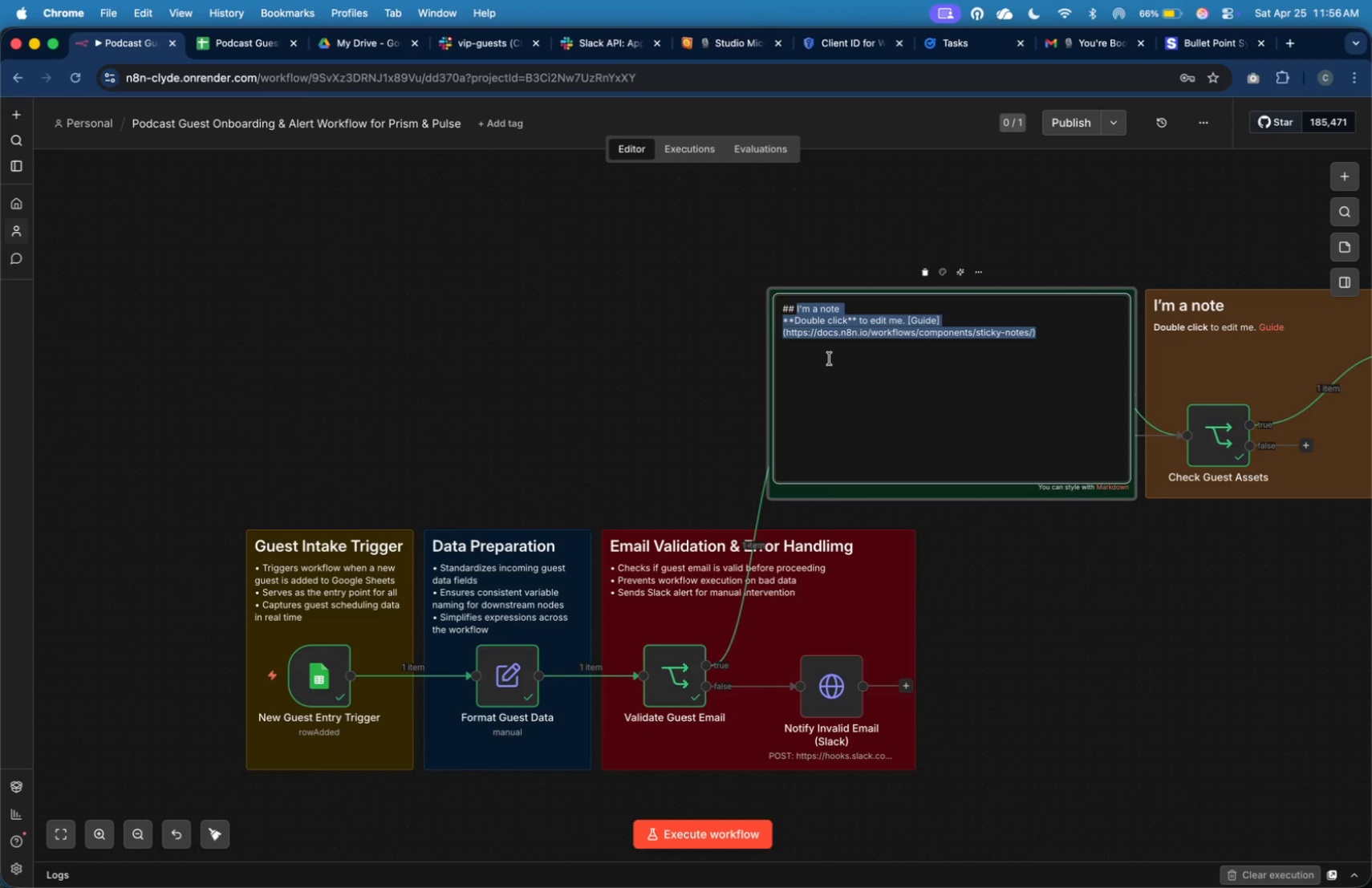 
key(Meta+V)
 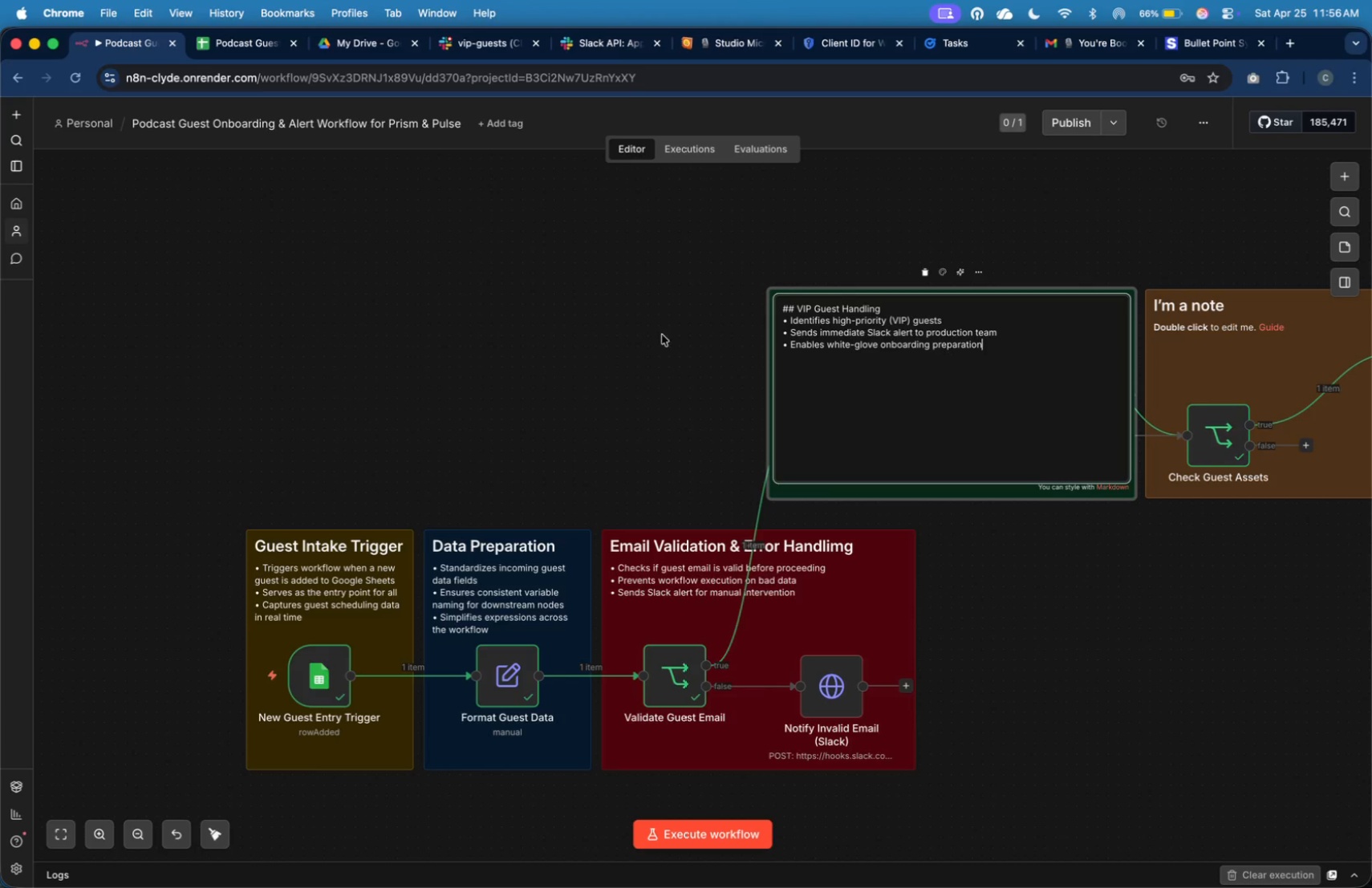 
left_click([627, 324])
 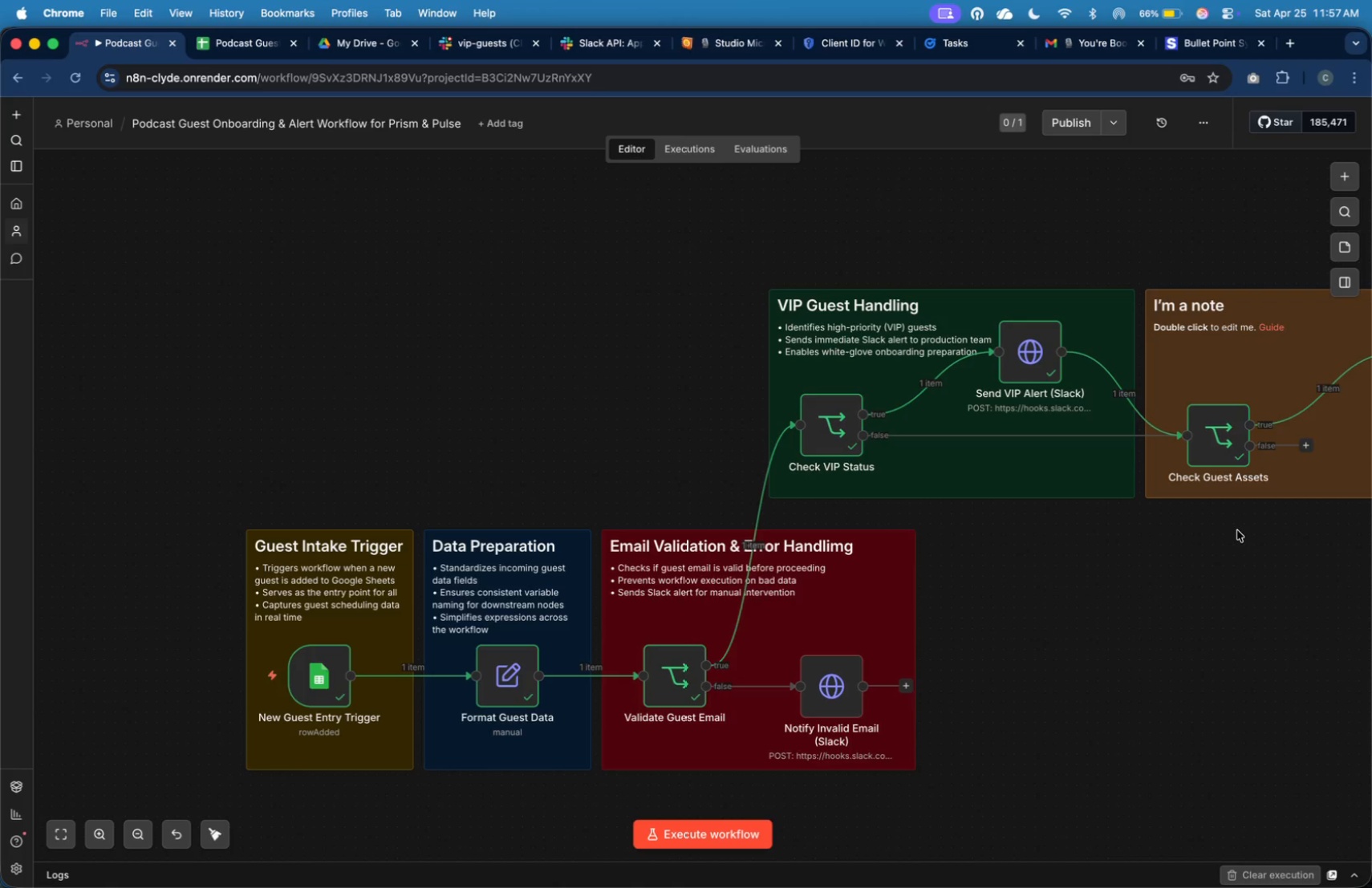 
wait(23.83)
 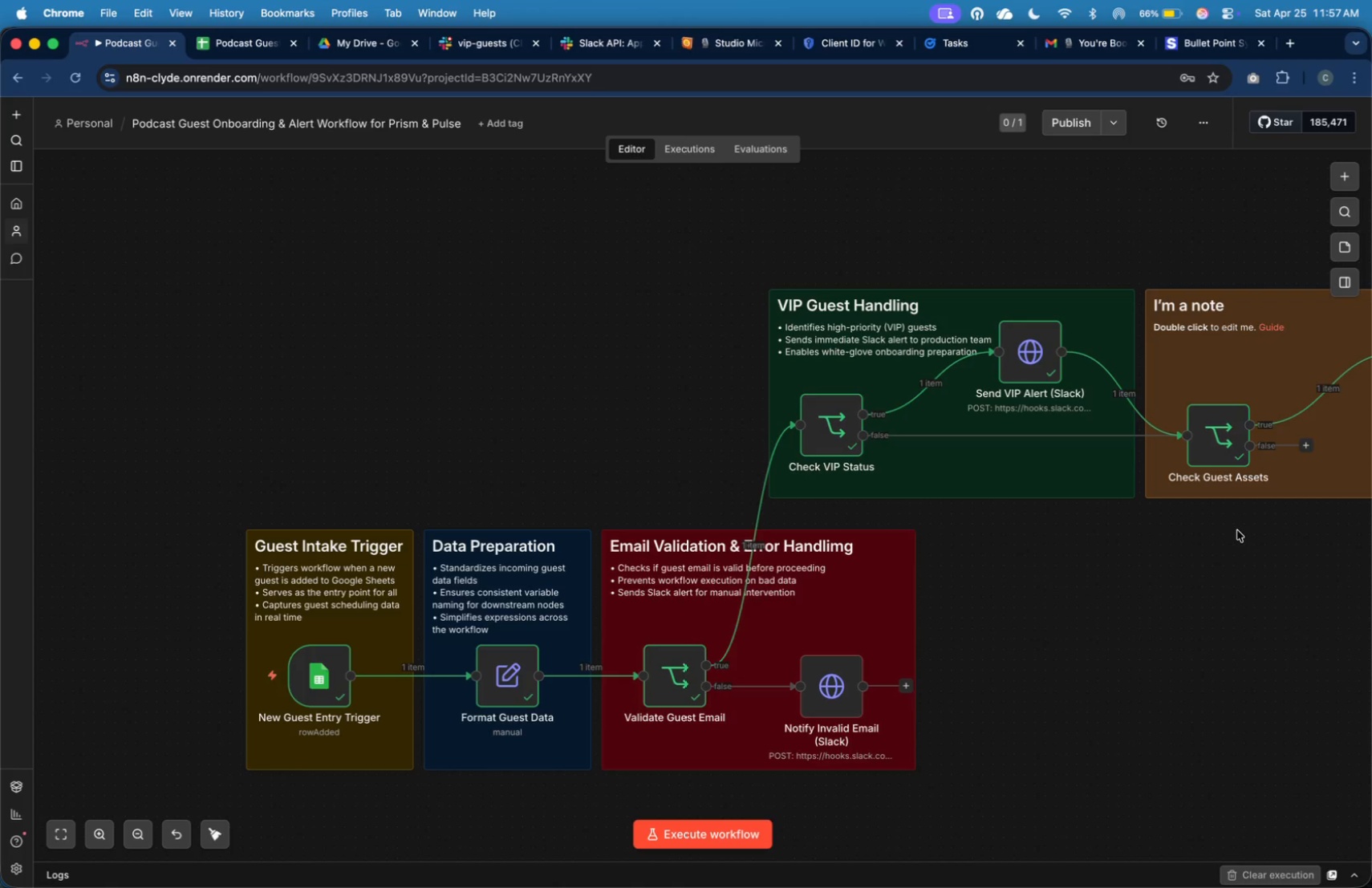 
double_click([1097, 497])
 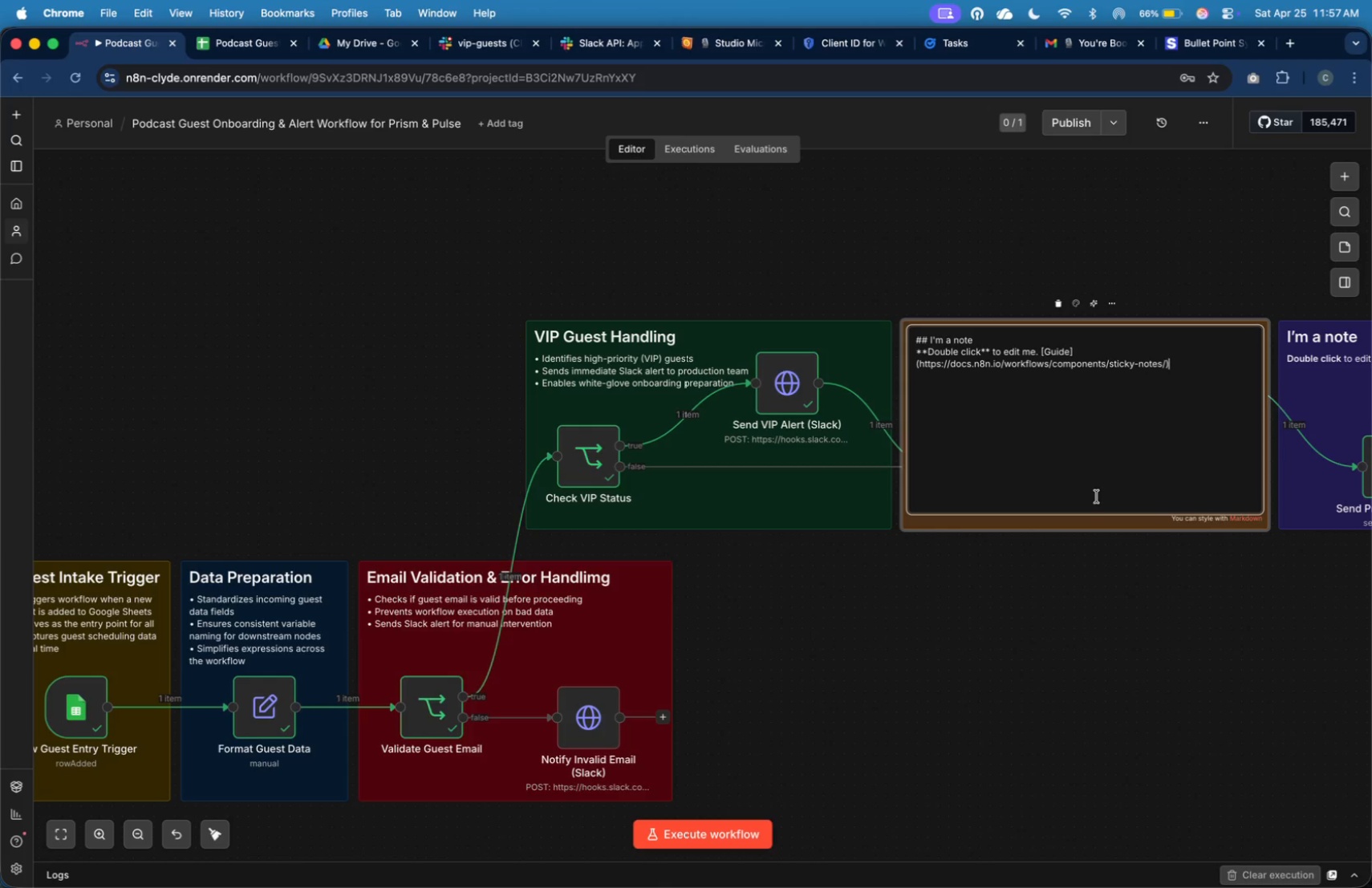 
wait(11.98)
 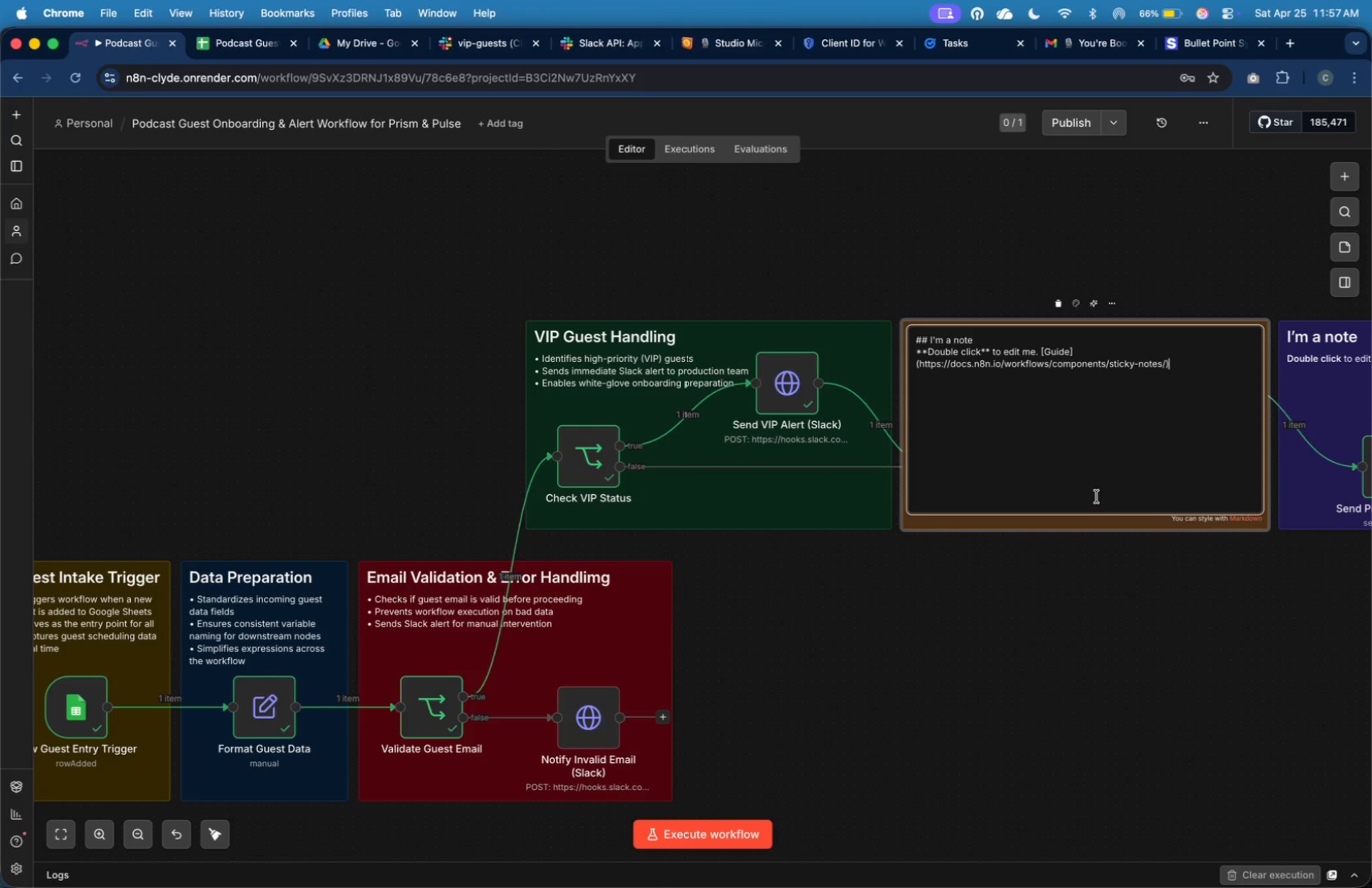 
key(Meta+CommandLeft)
 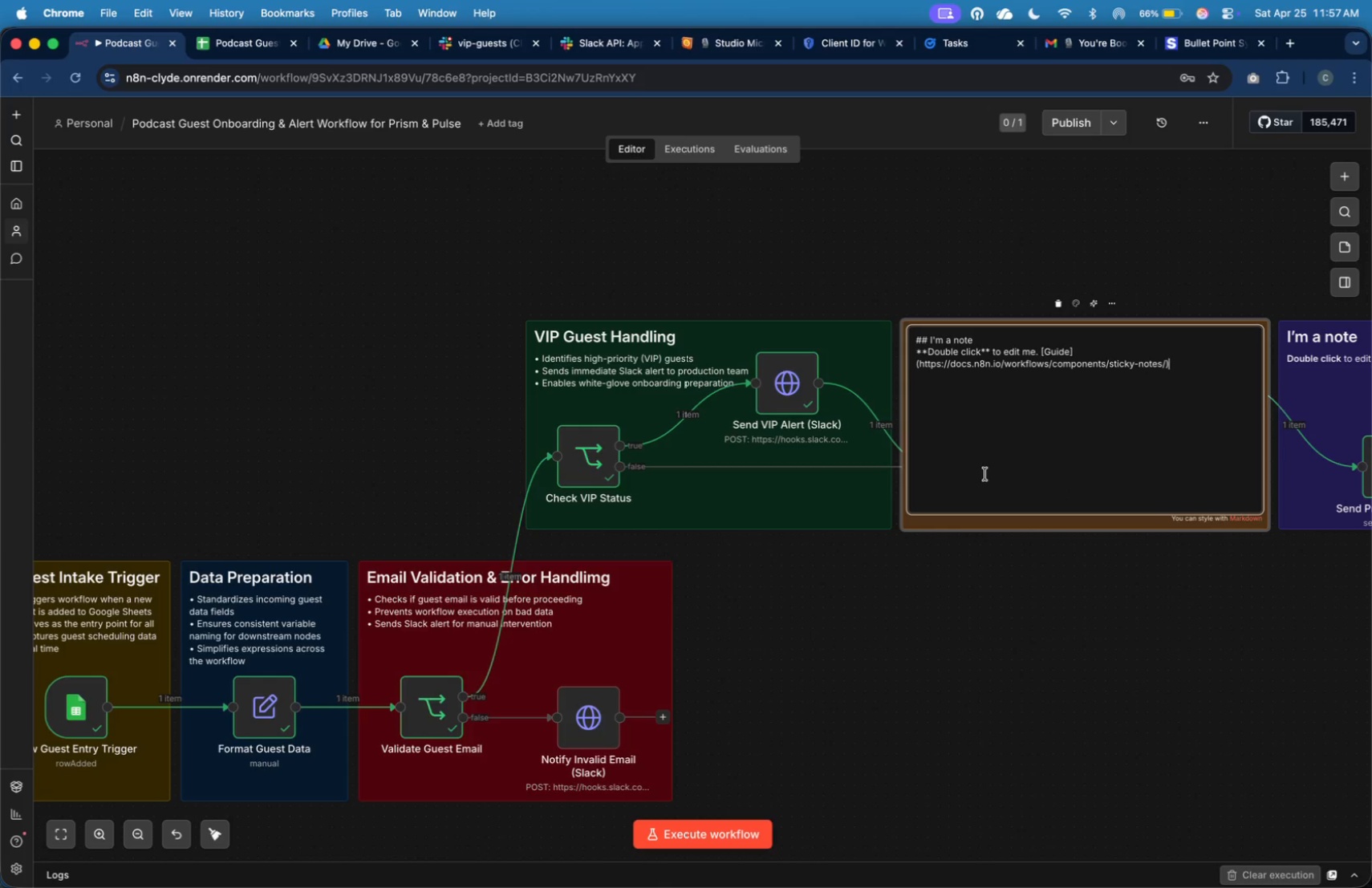 
key(Meta+Tab)
 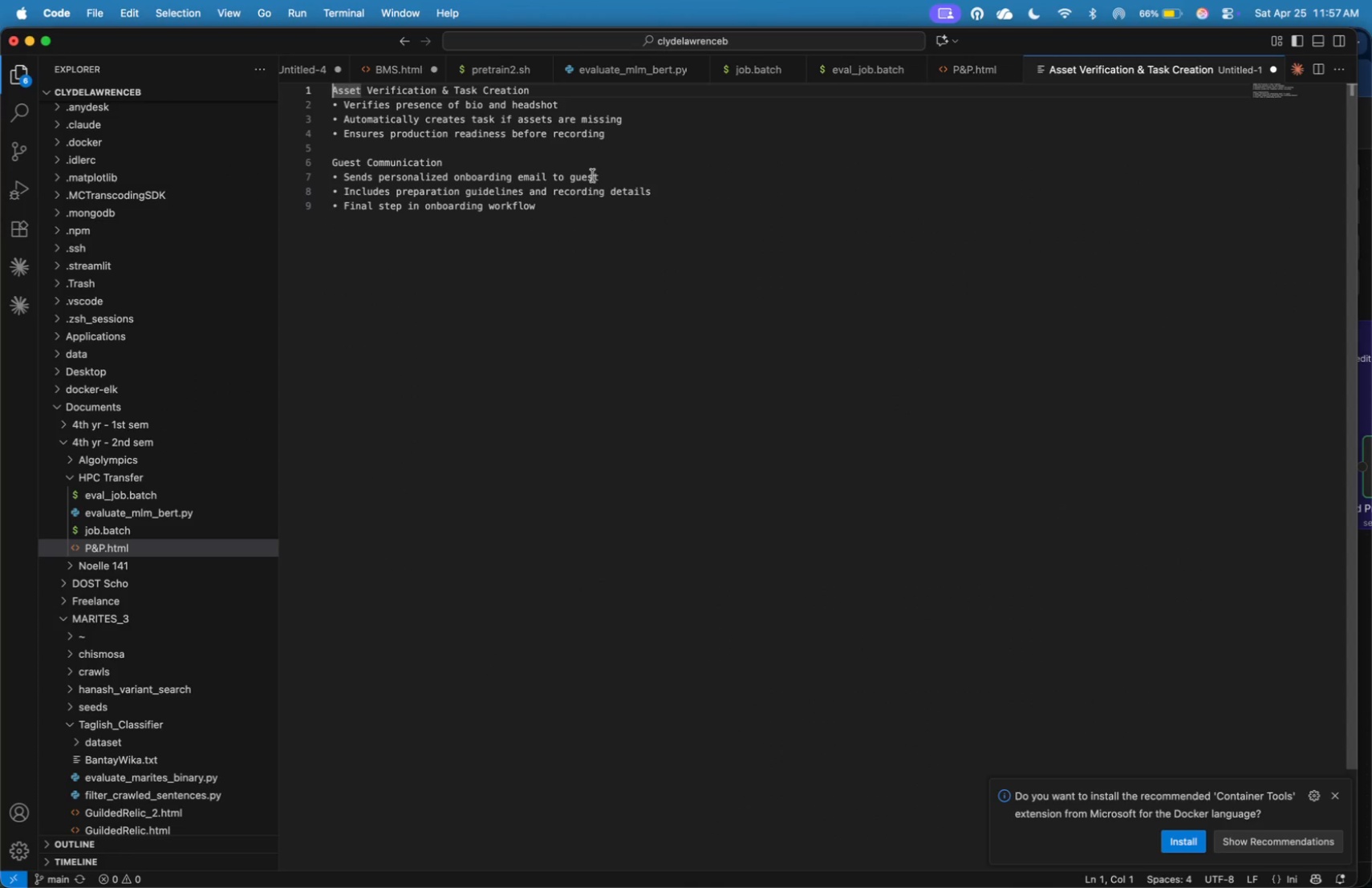 
left_click_drag(start_coordinate=[615, 137], to_coordinate=[304, 97])
 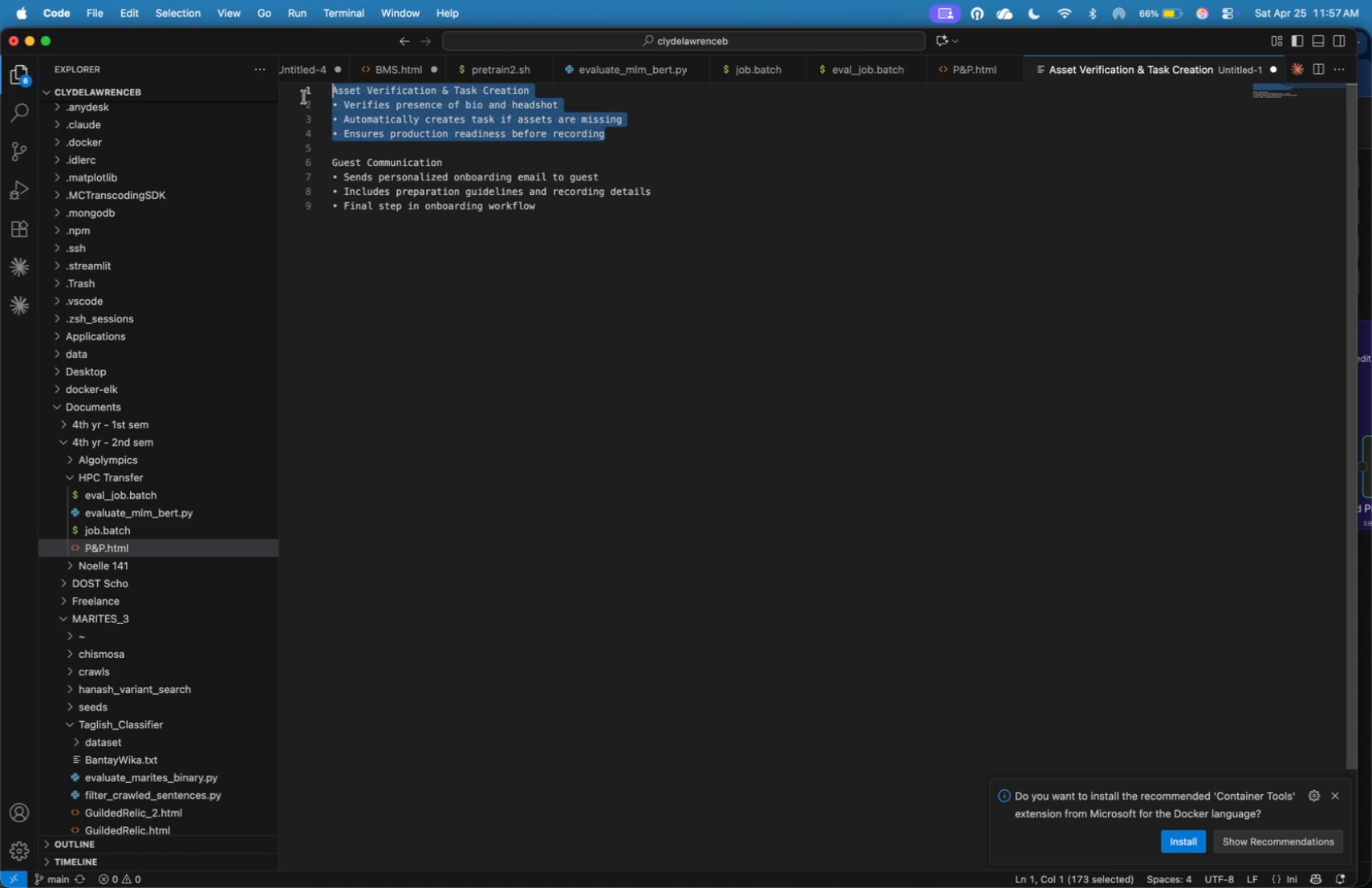 
key(Meta+X)
 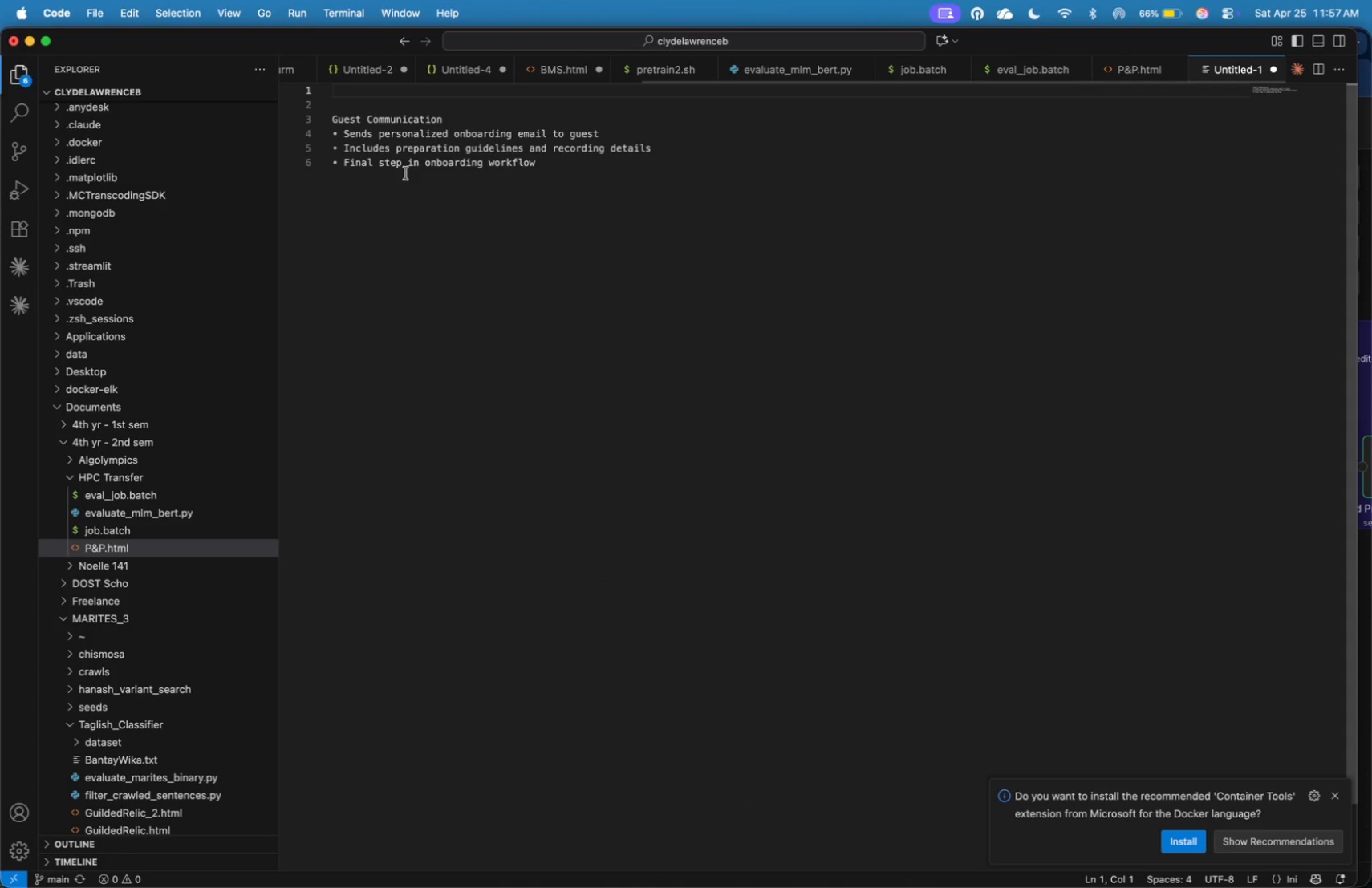 
key(ArrowDown)
 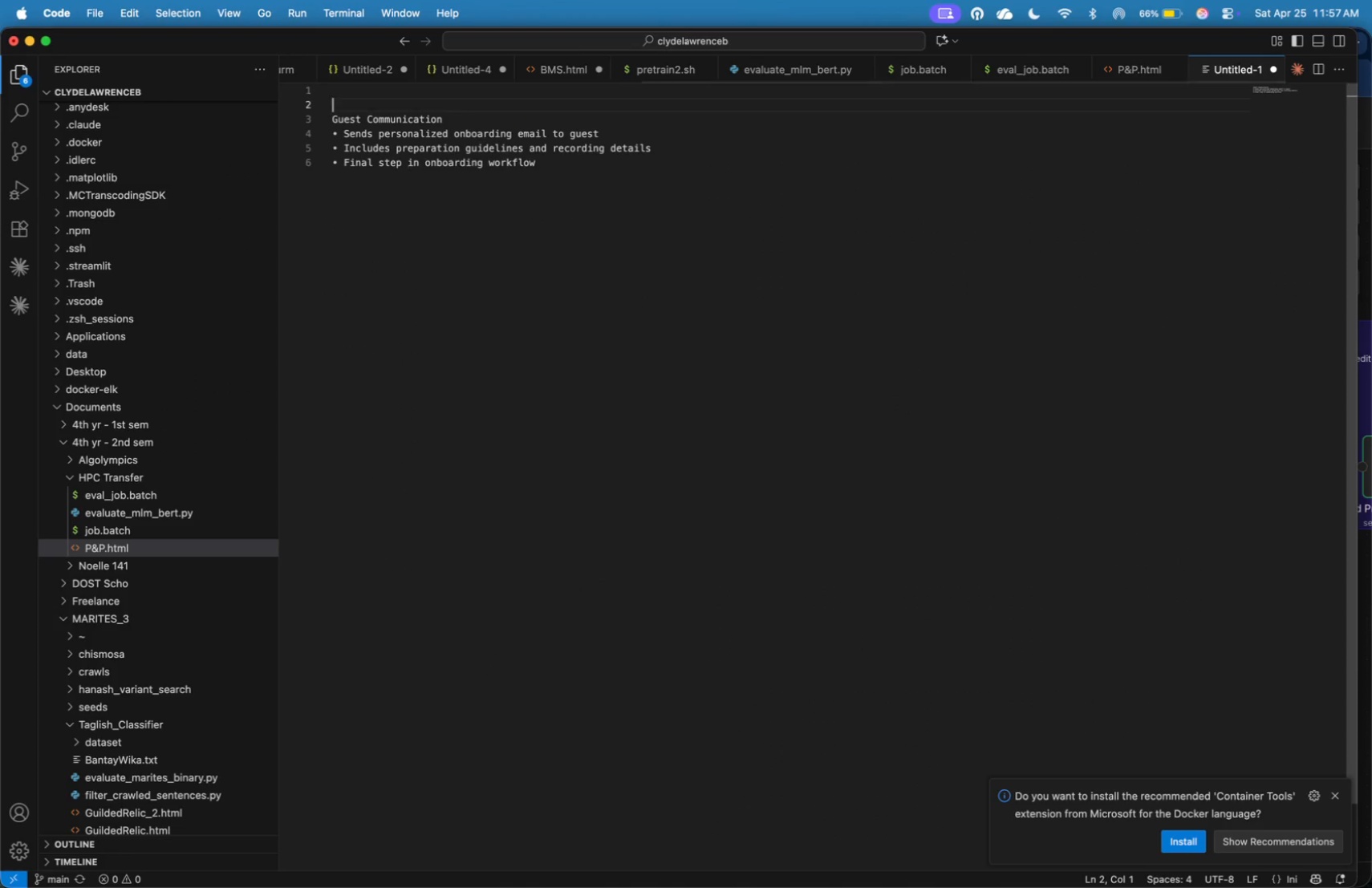 
key(ArrowDown)
 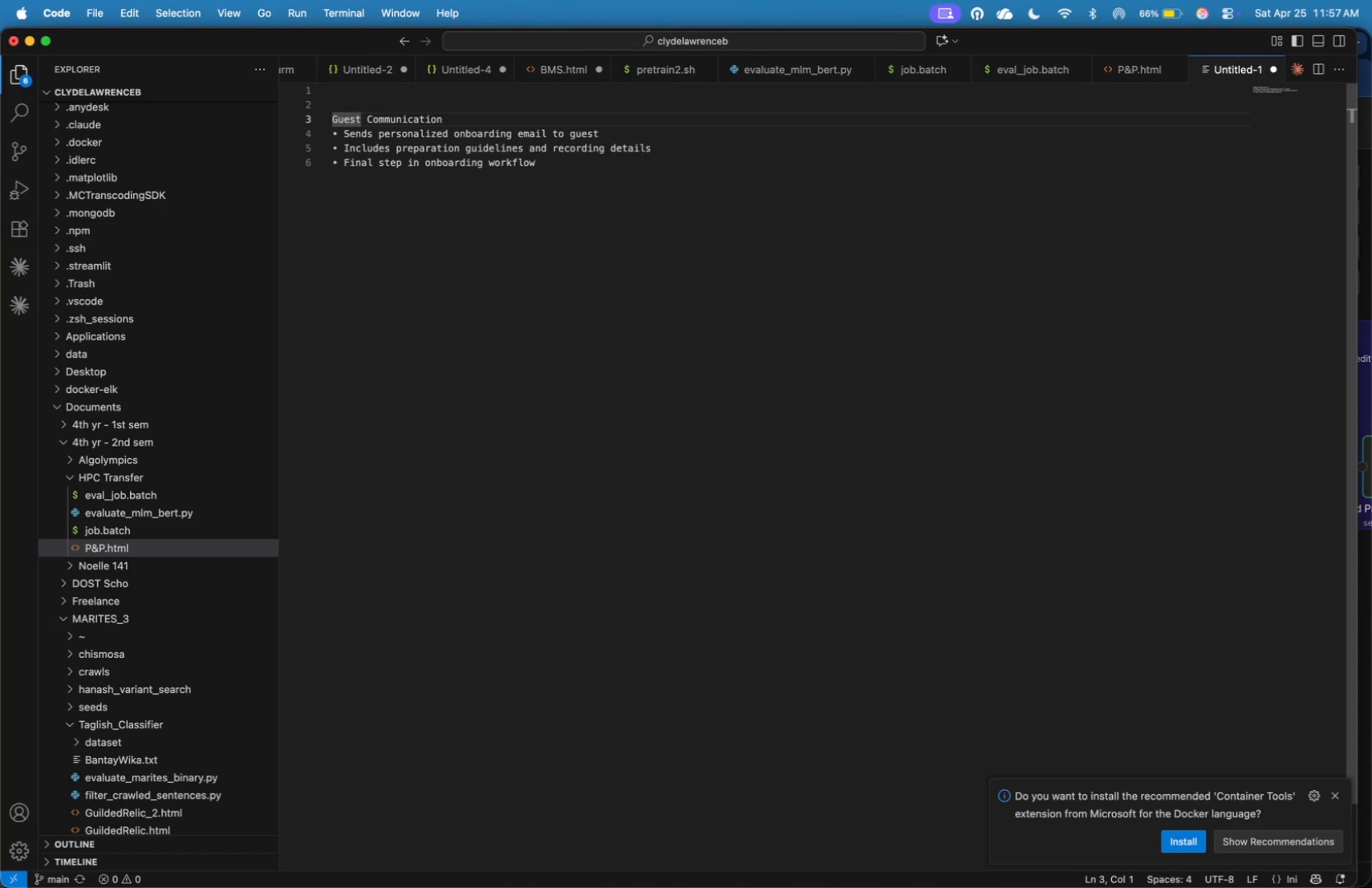 
key(Backspace)
 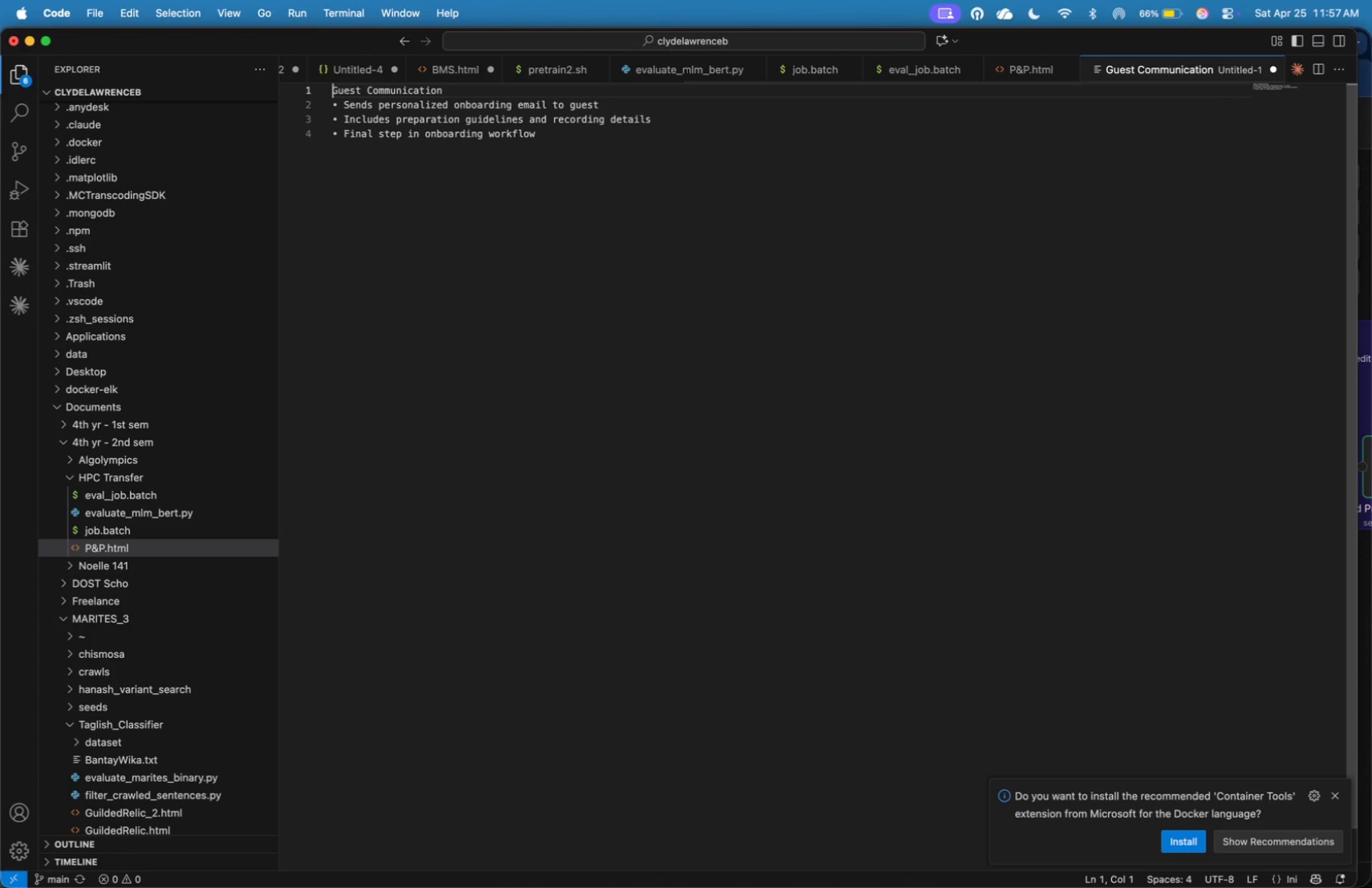 
key(Backspace)
 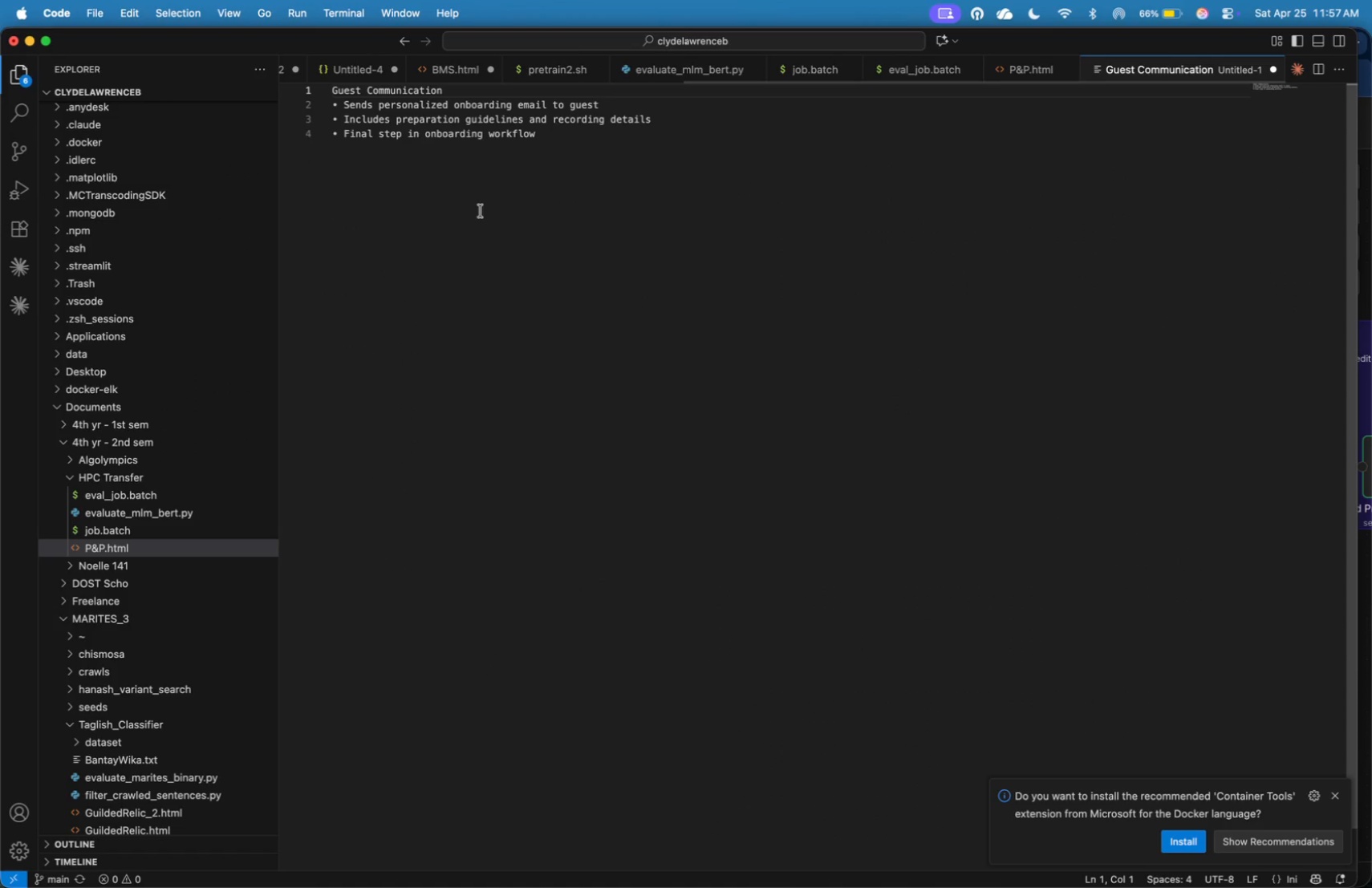 
key(Meta+CommandLeft)
 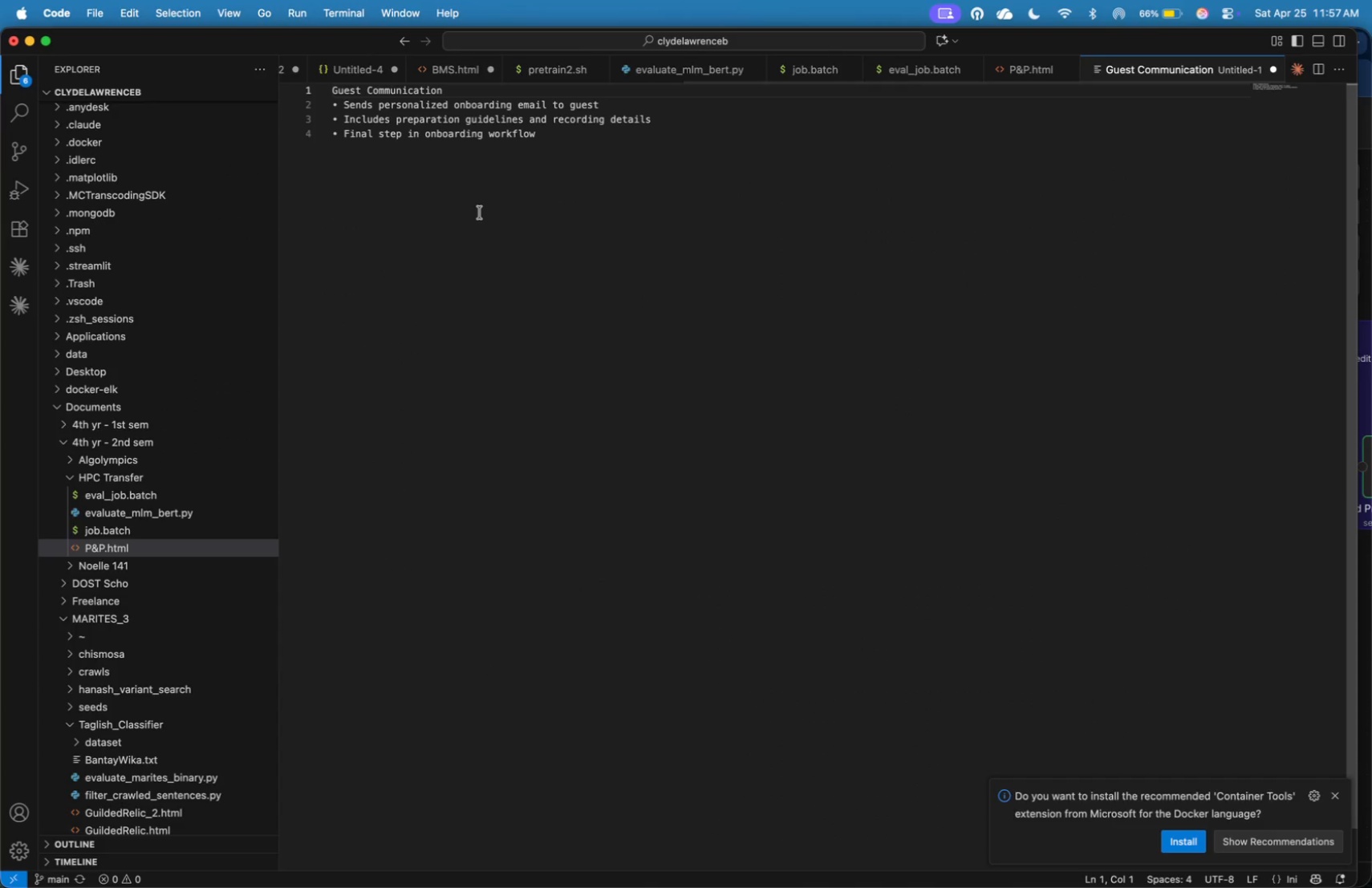 
key(Meta+Tab)
 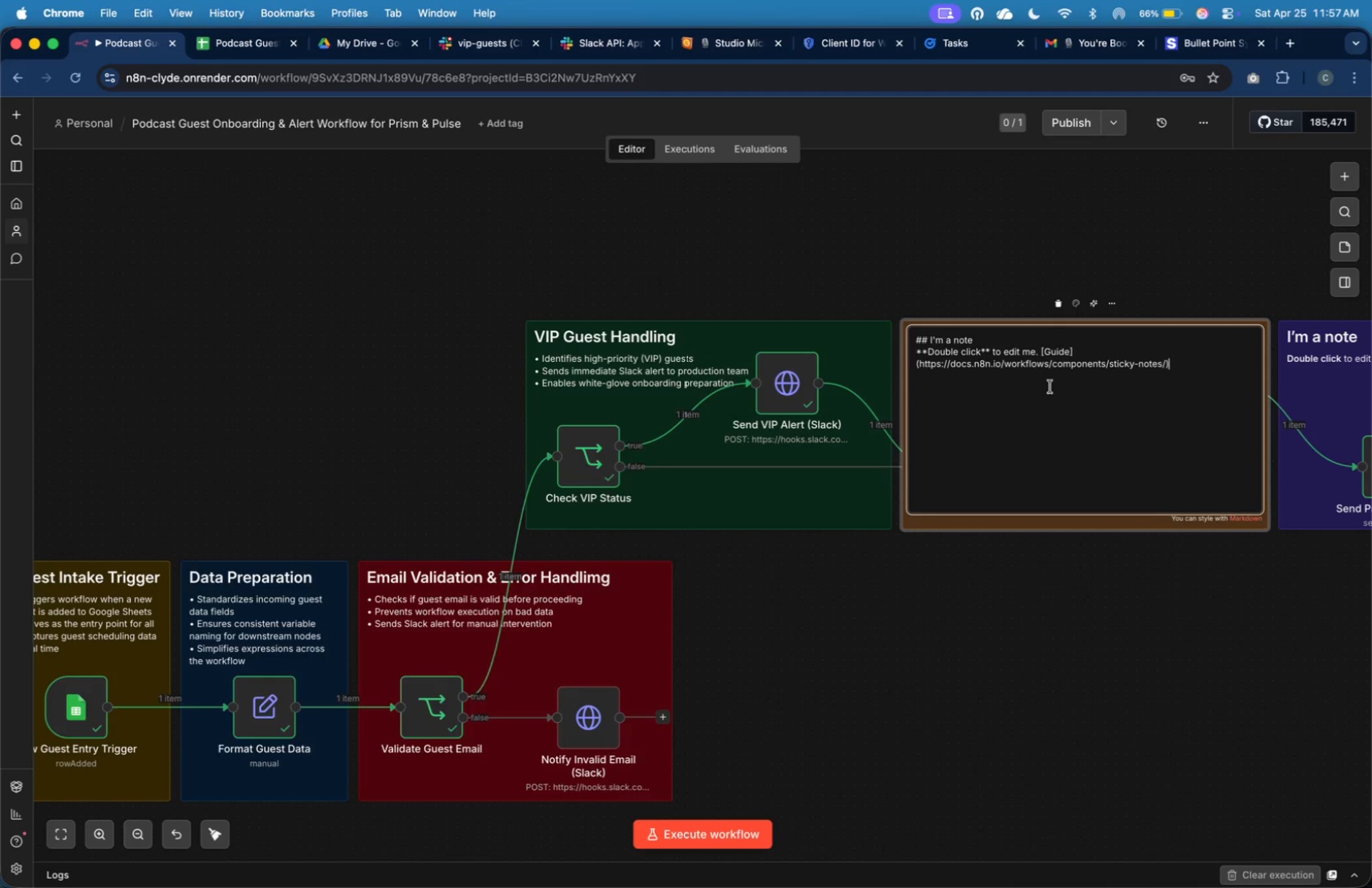 
left_click_drag(start_coordinate=[1189, 376], to_coordinate=[931, 344])
 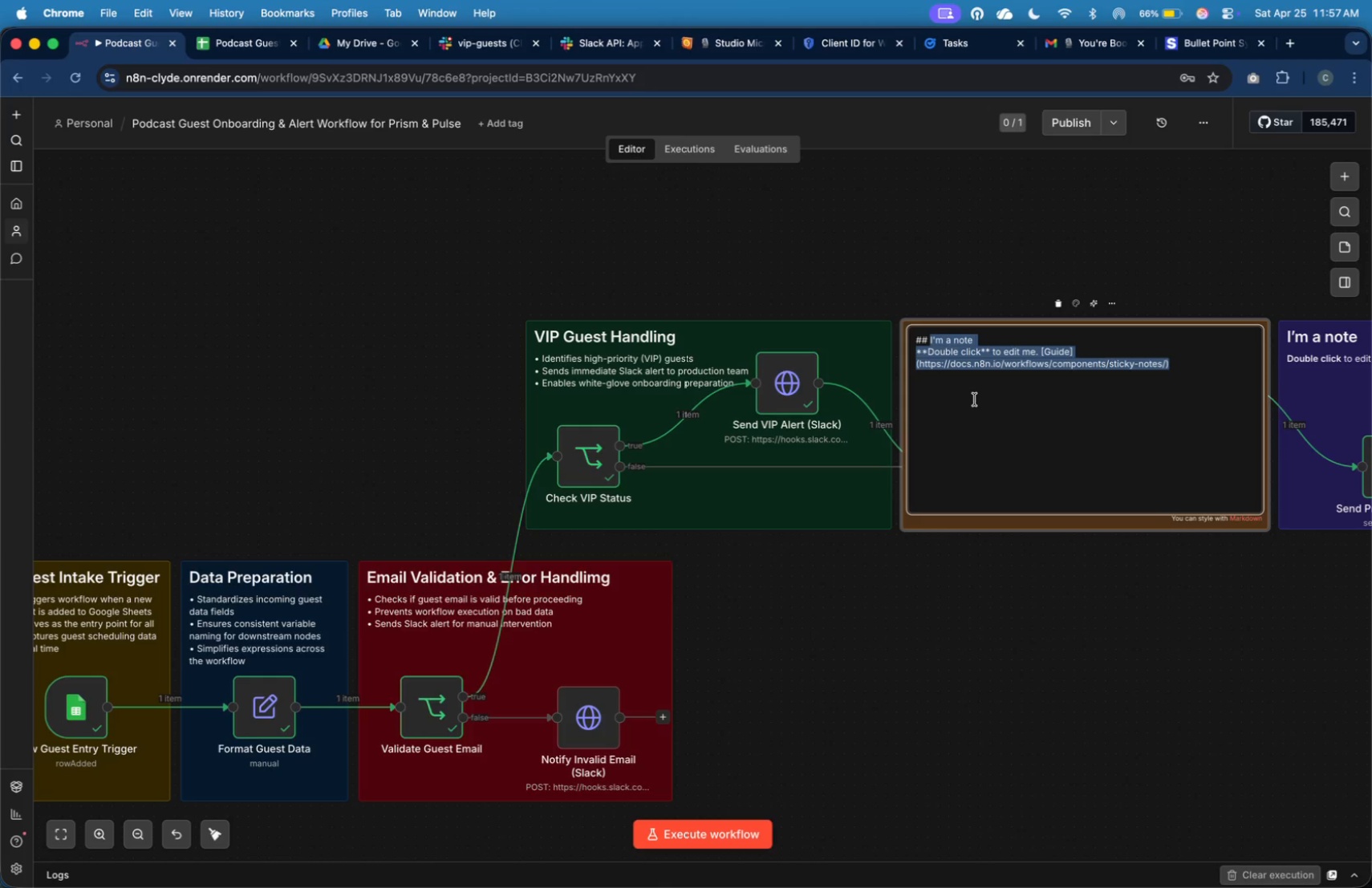 
key(Meta+V)